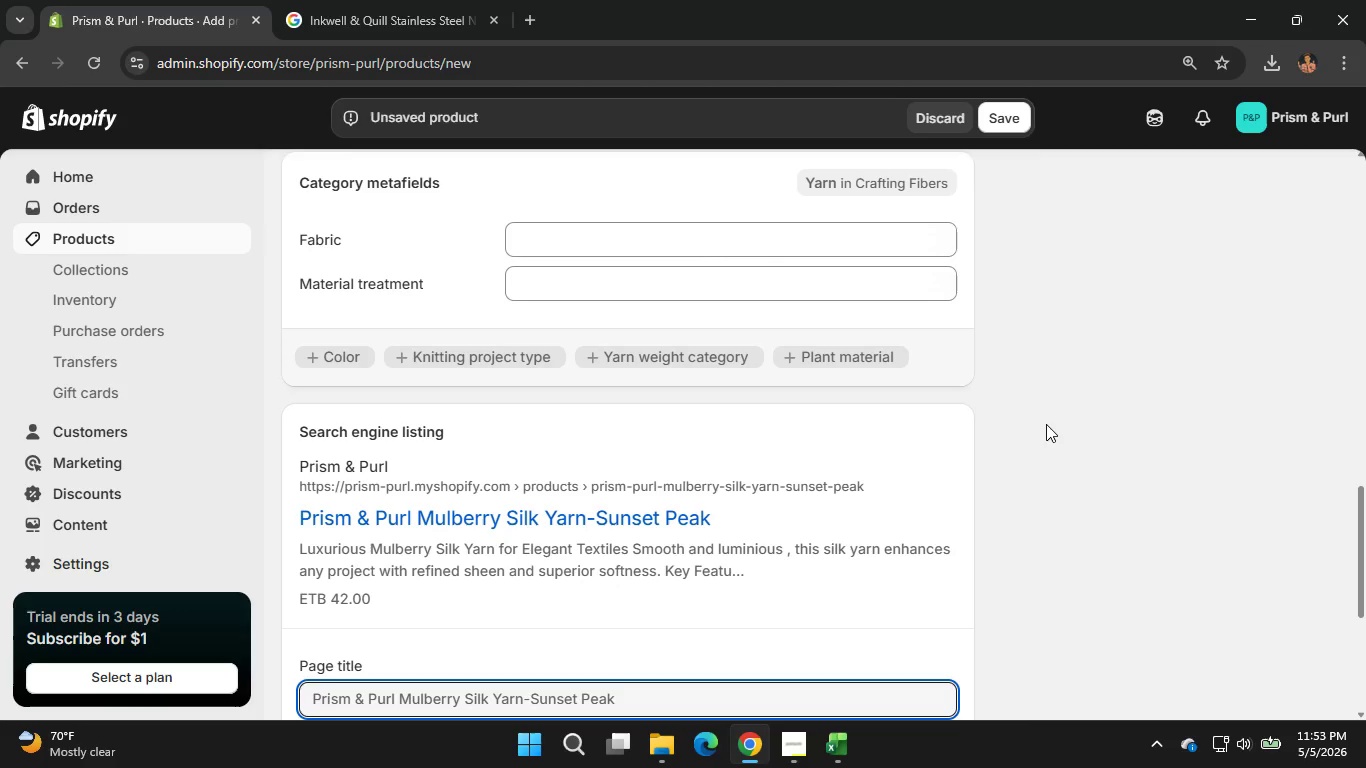 
wait(49.34)
 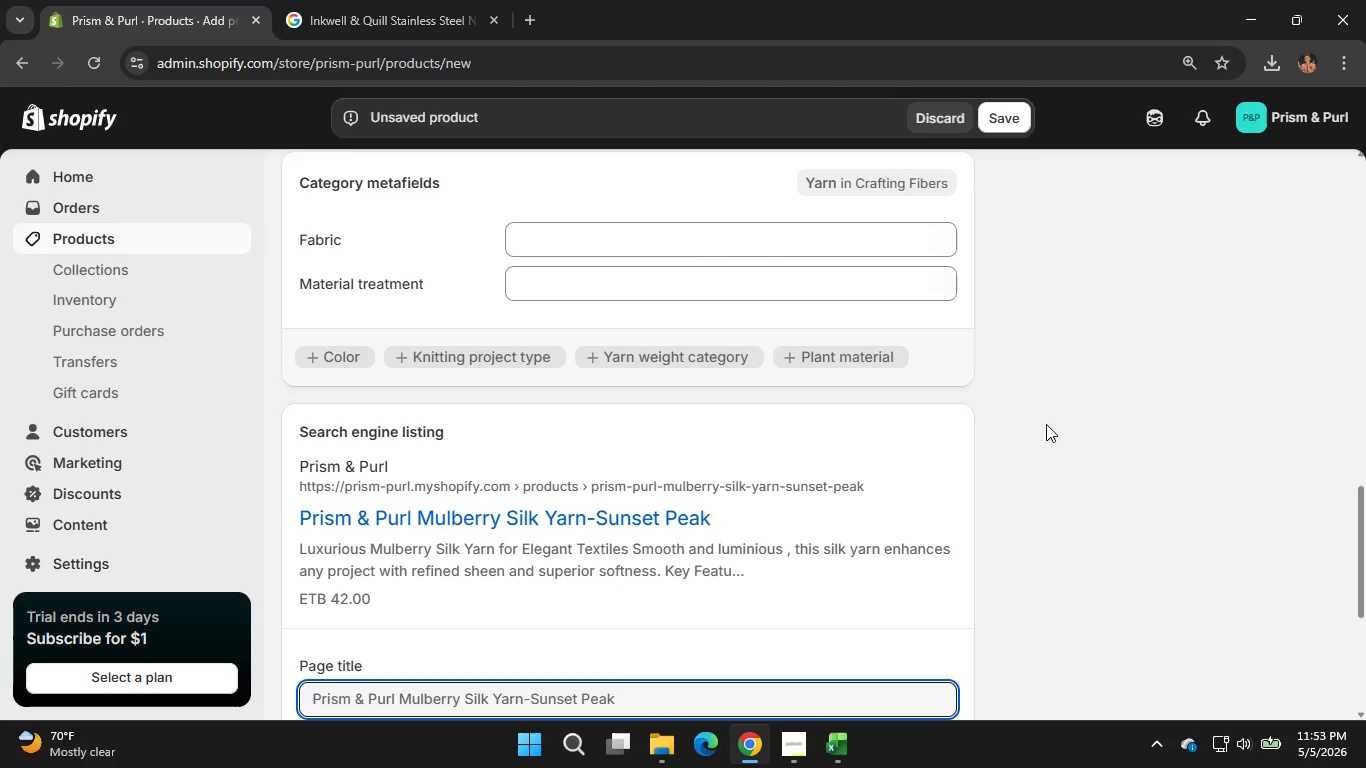 
key(Shift+ShiftLeft)
 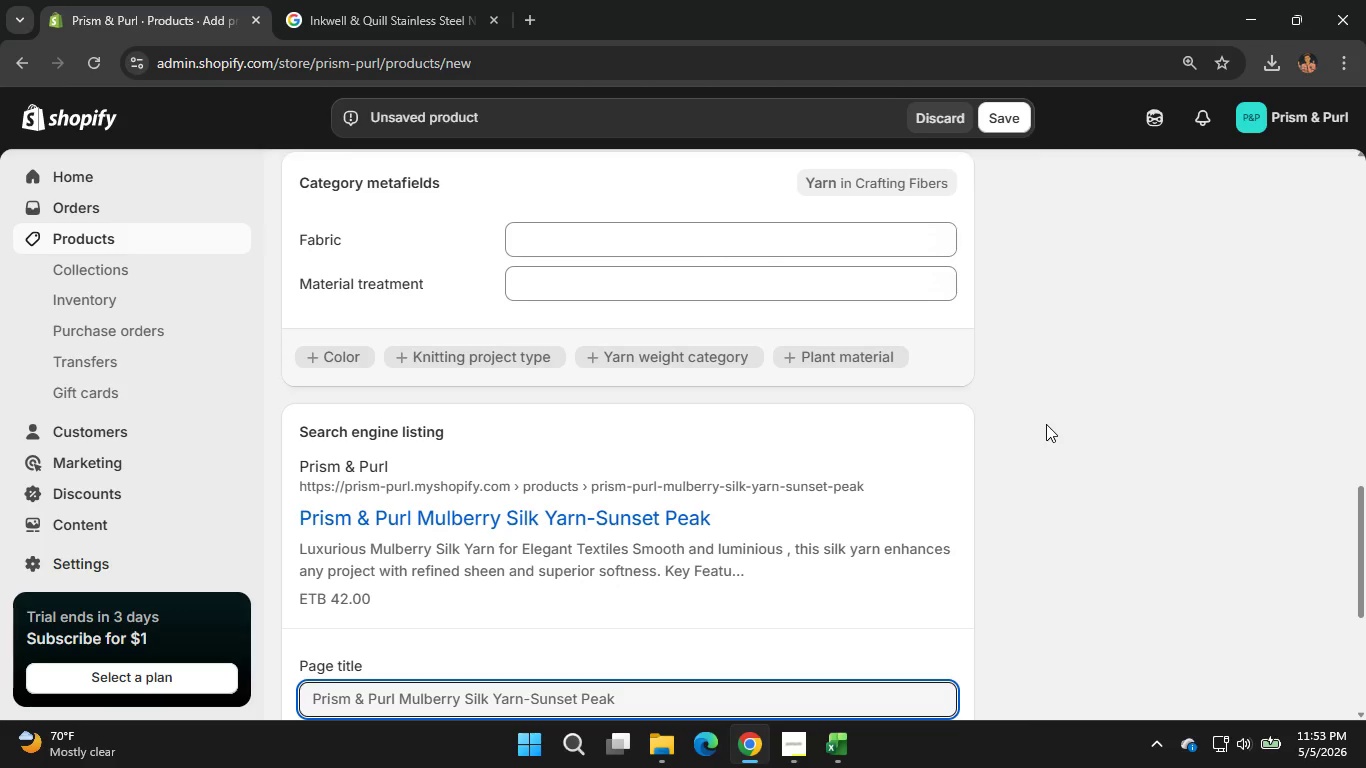 
key(Shift+M)
 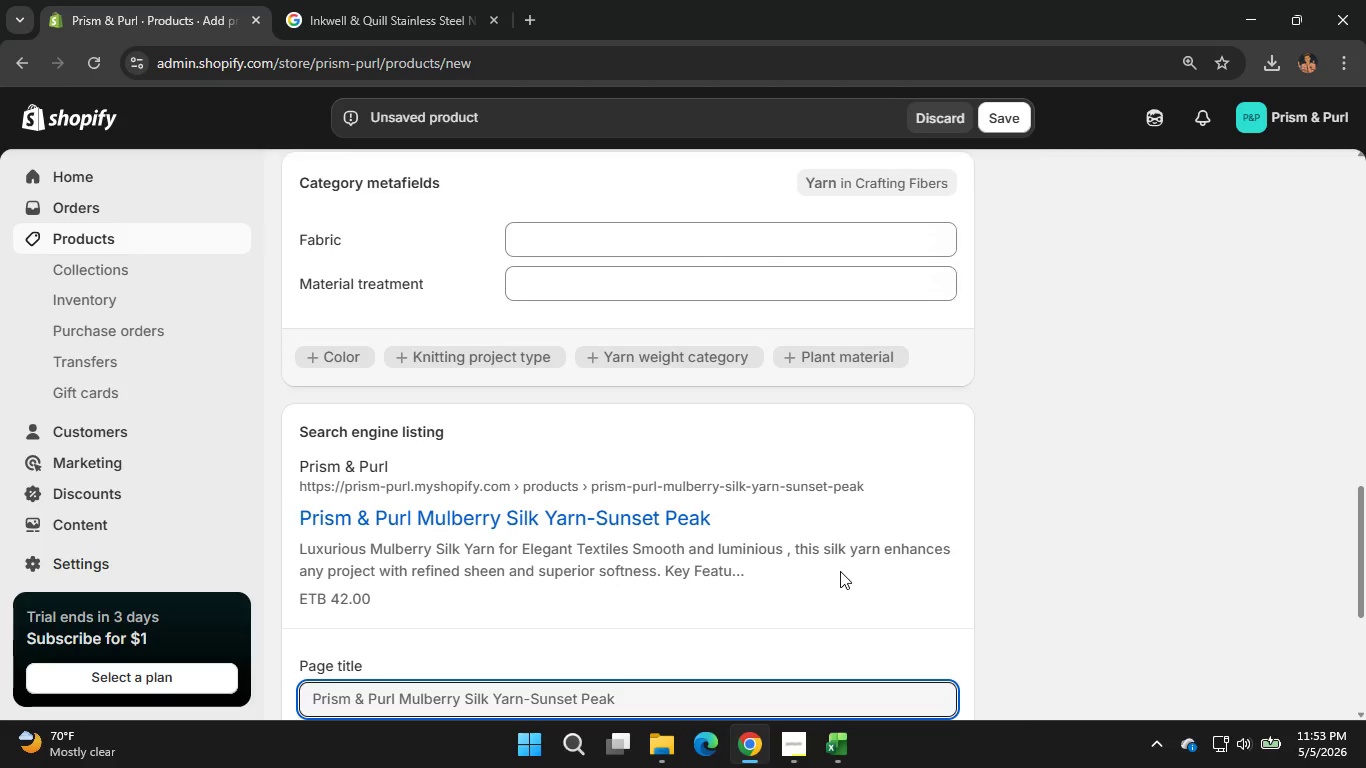 
scroll: coordinate [840, 571], scroll_direction: down, amount: 1.0
 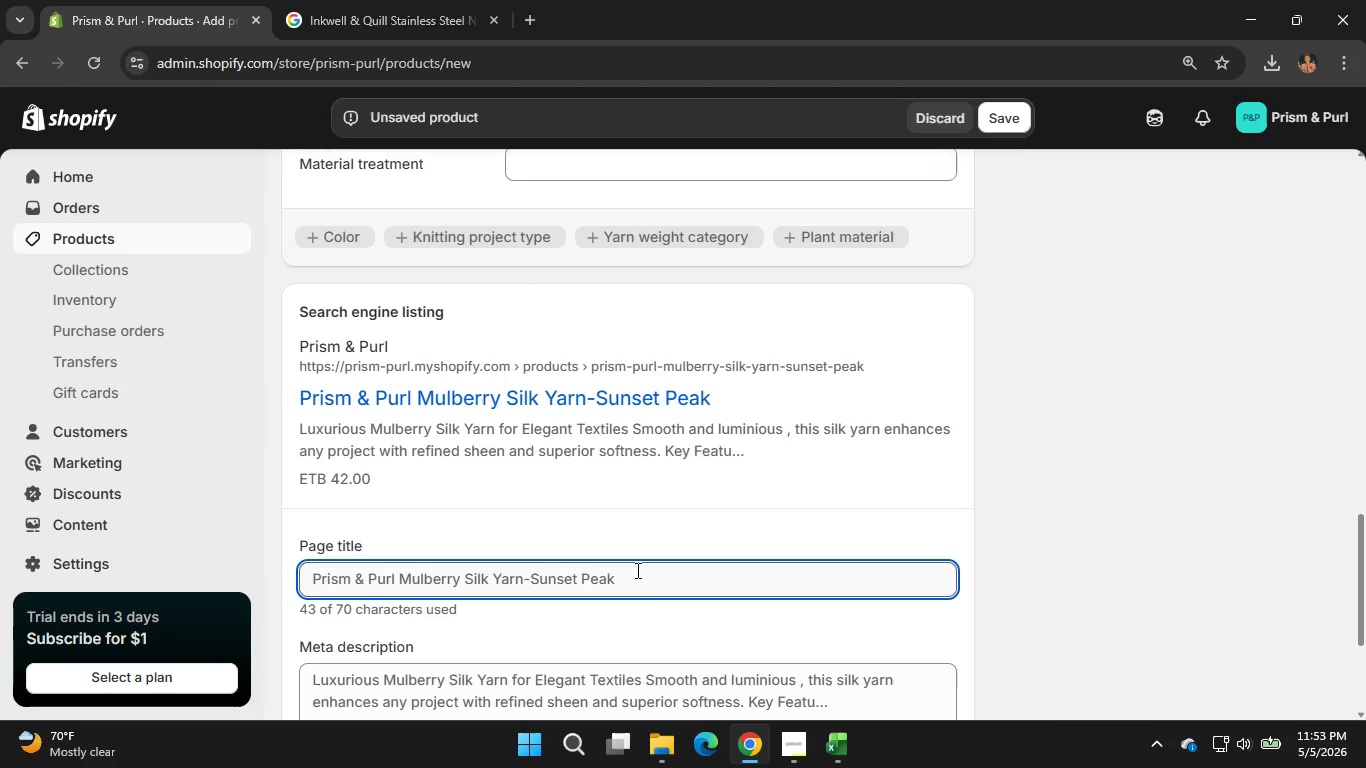 
left_click([636, 570])
 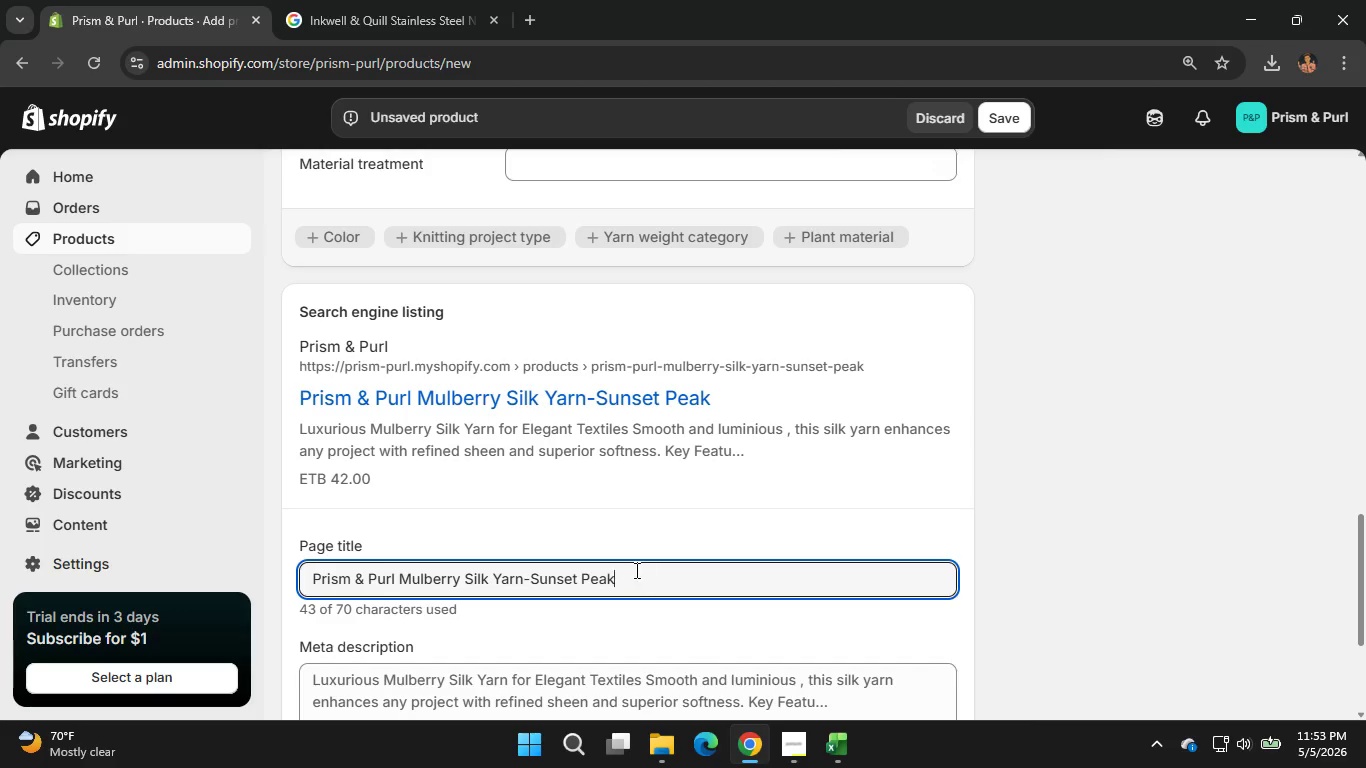 
left_click([635, 570])
 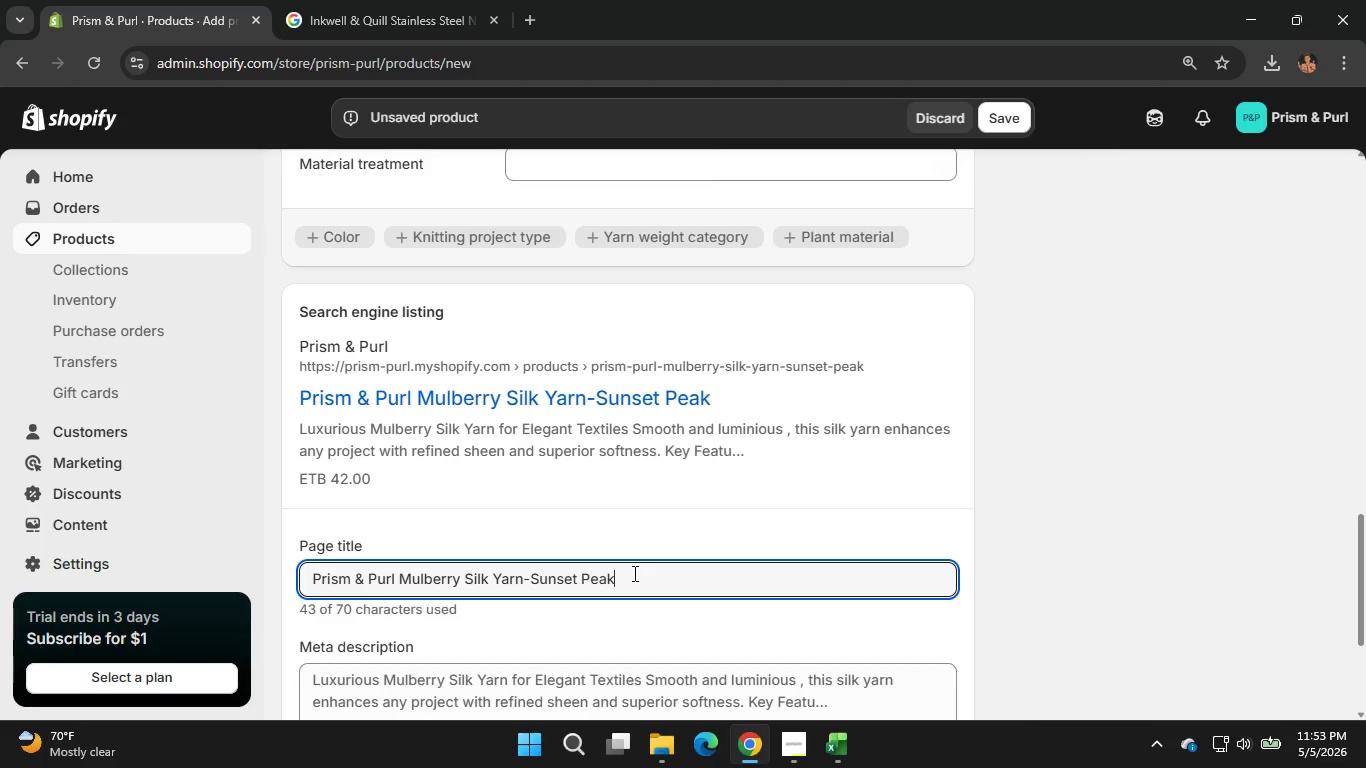 
left_click_drag(start_coordinate=[633, 573], to_coordinate=[305, 576])
 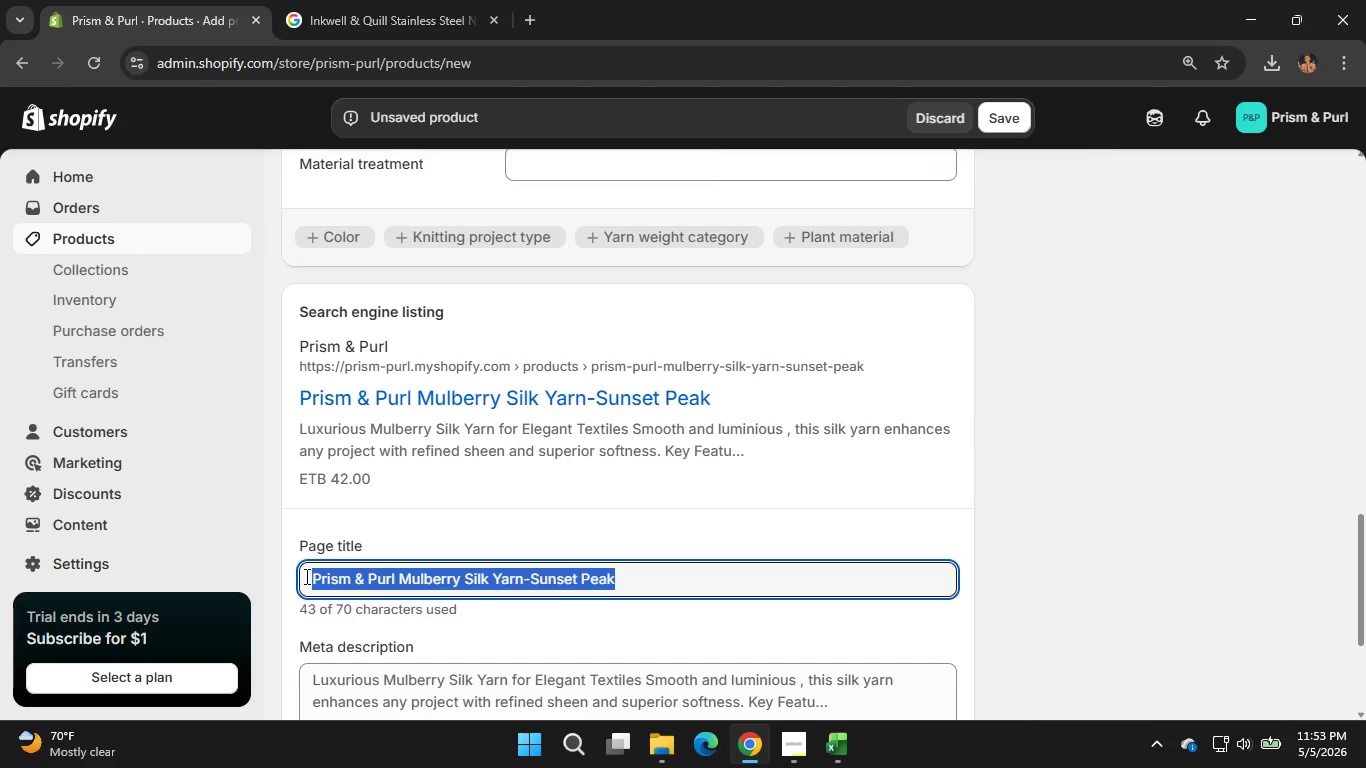 
key(Backspace)
type(Mulberry )
 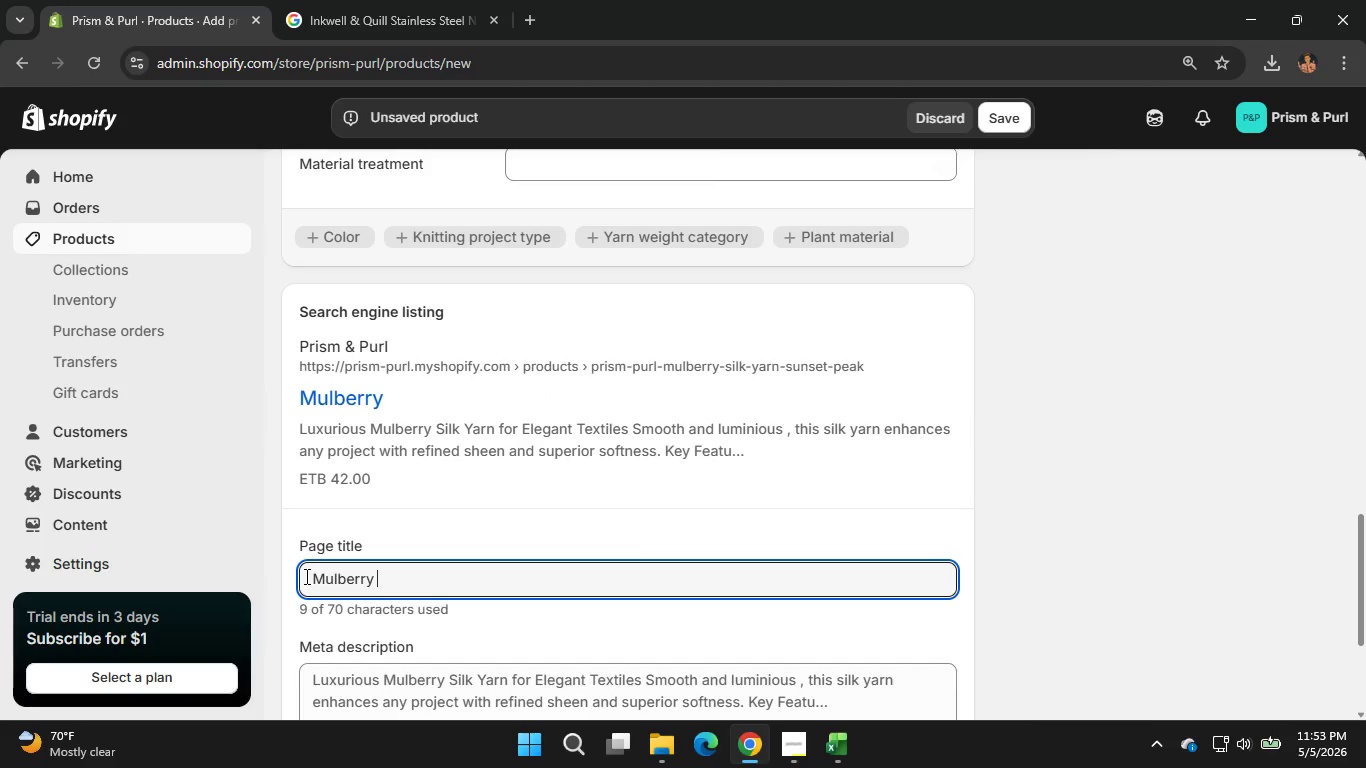 
type(Silk Yarn-Sunset Peak)
 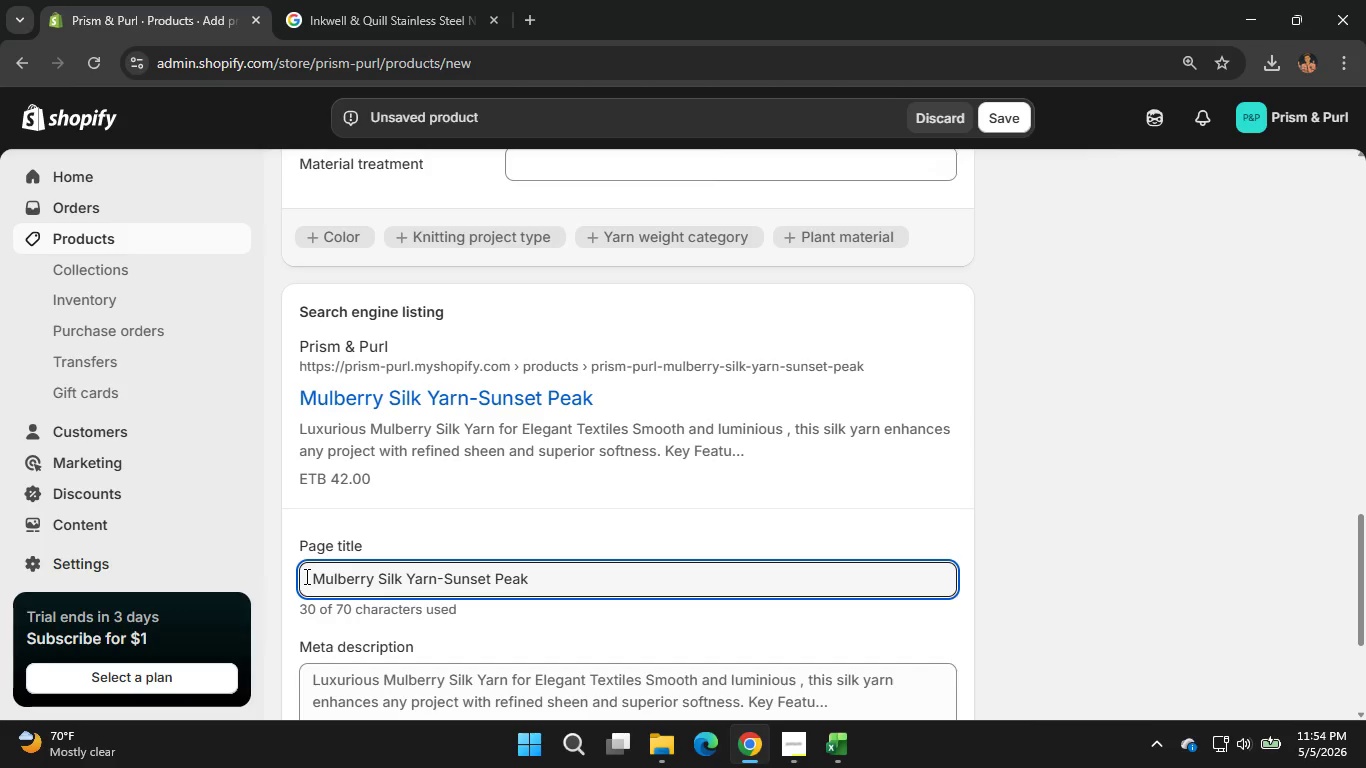 
scroll: coordinate [533, 478], scroll_direction: down, amount: 2.0
 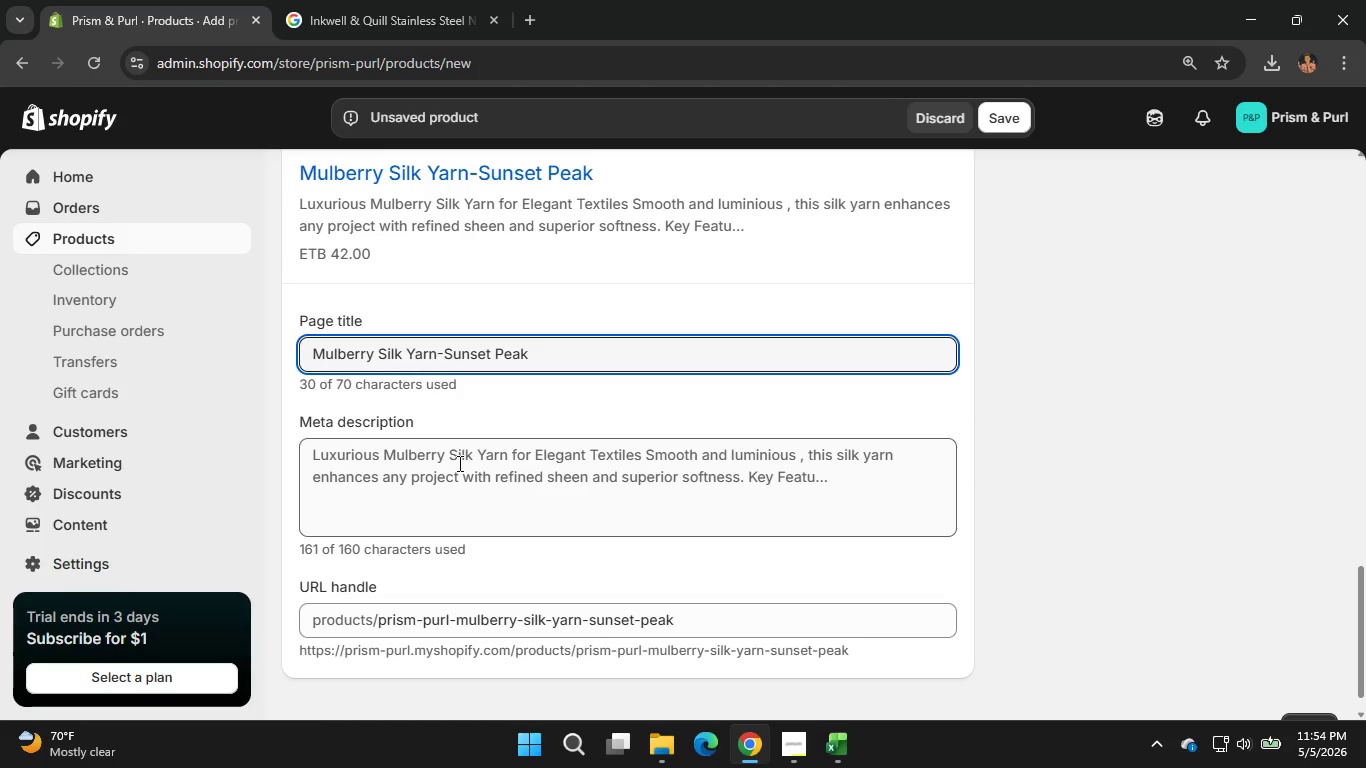 
left_click([458, 463])
 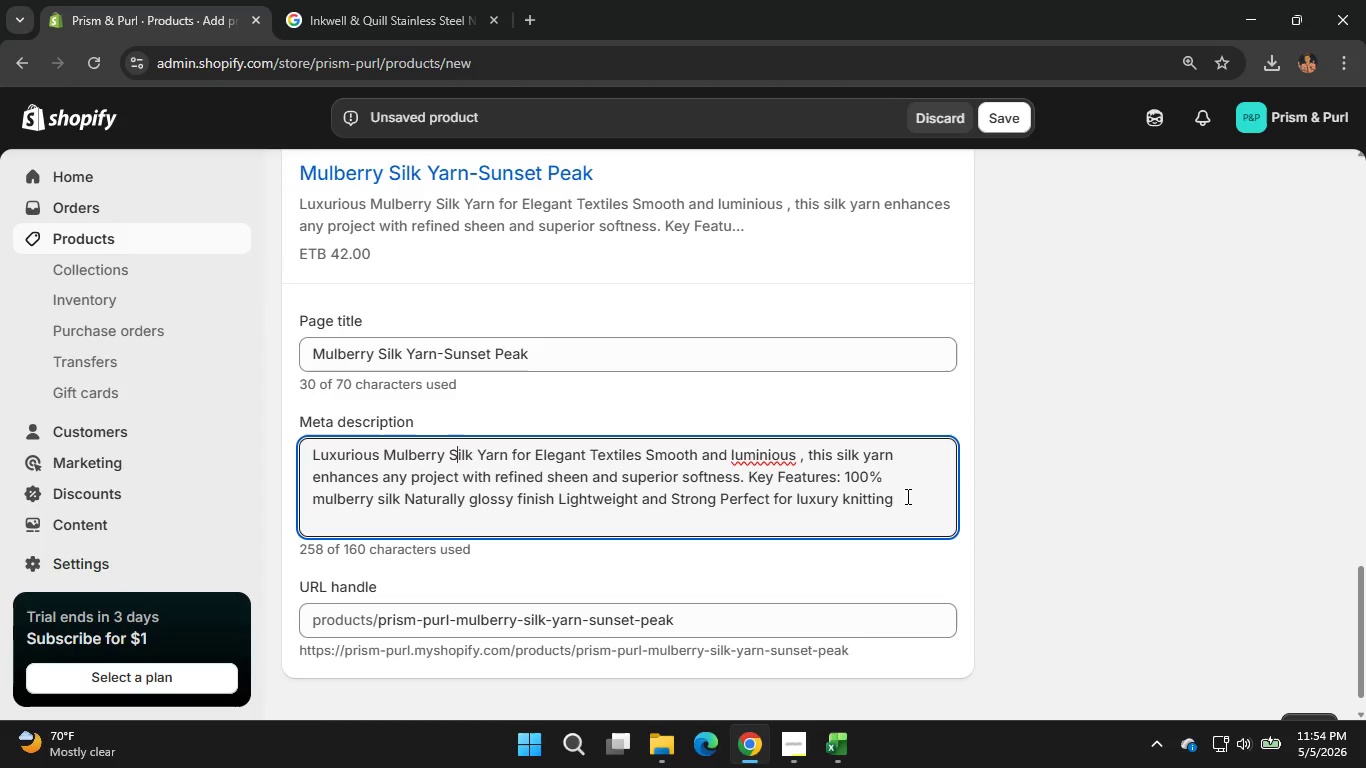 
left_click([906, 496])
 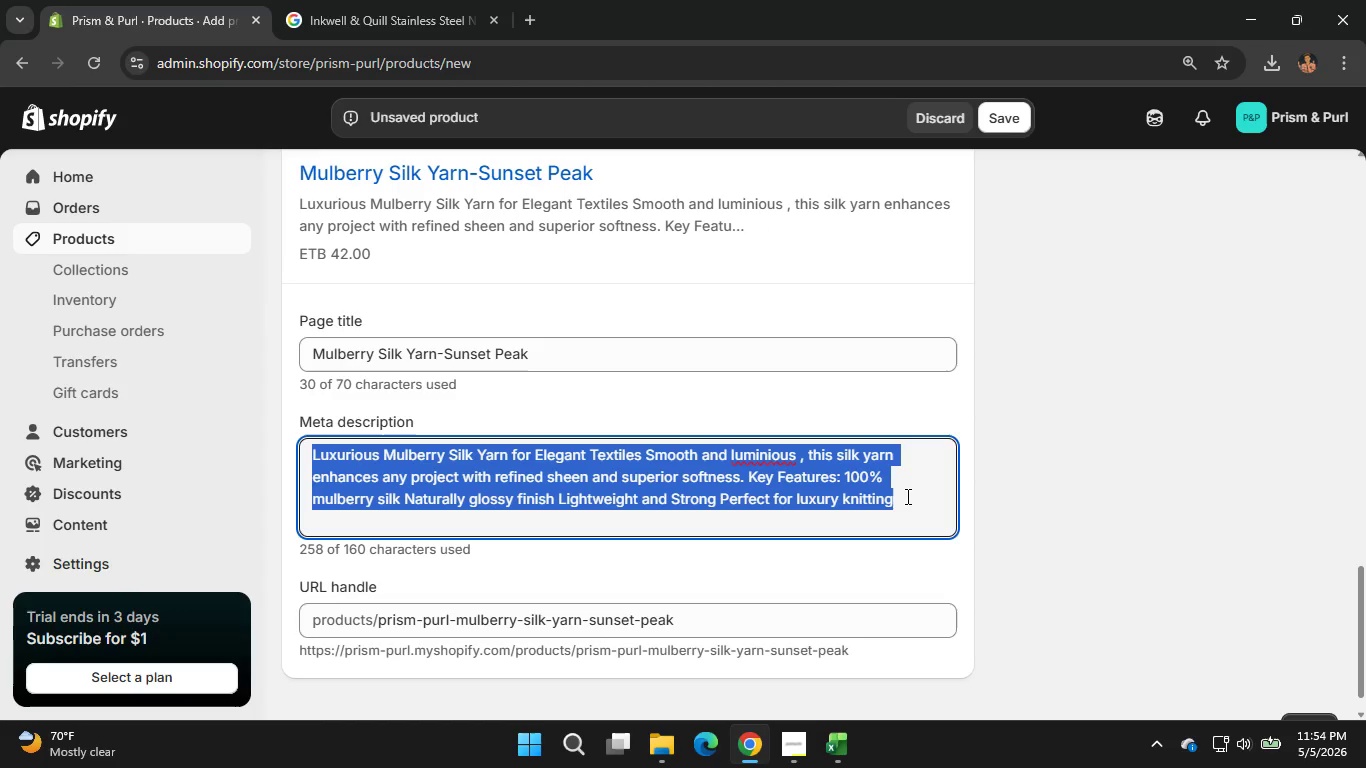 
key(Control+A)
 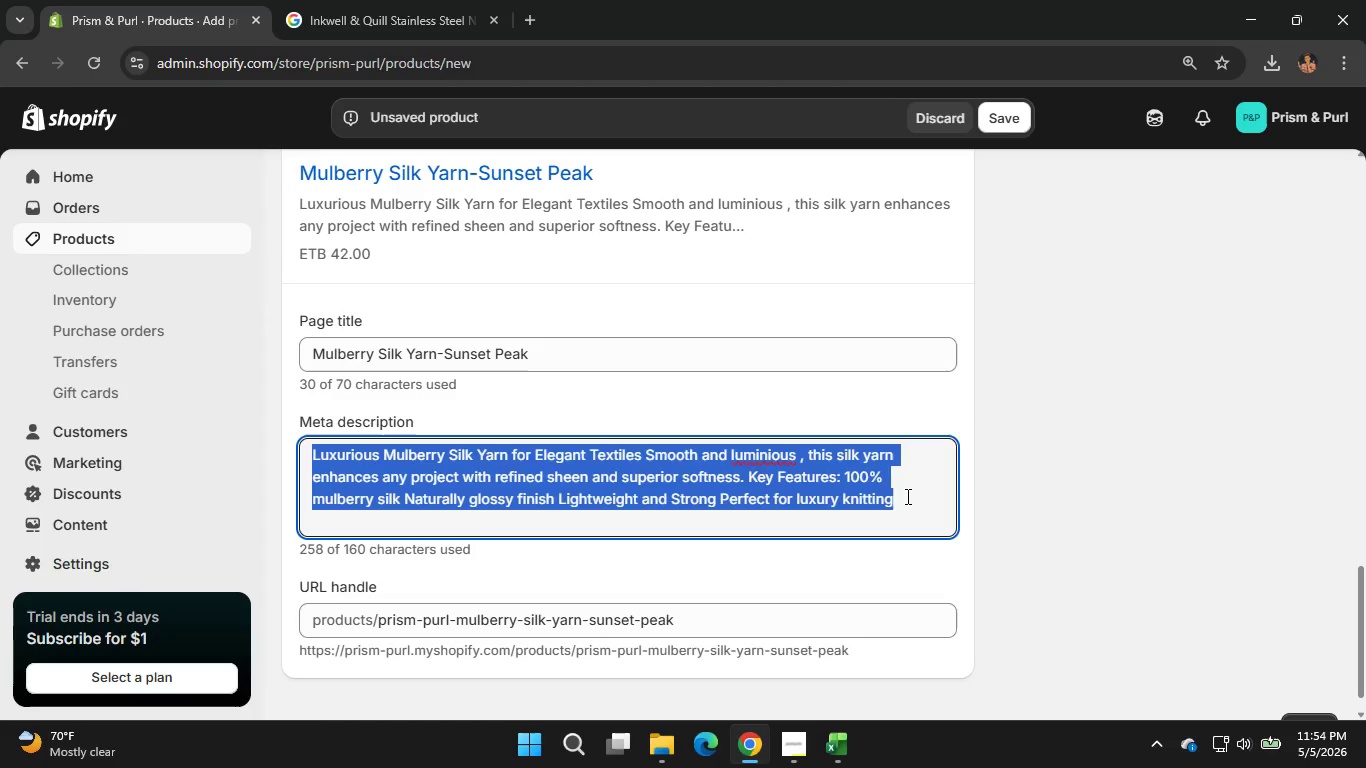 
key(Backspace)
type(Shop mulberry silk yarn in si)
key(Backspace)
key(Backspace)
type(sunset peak)
 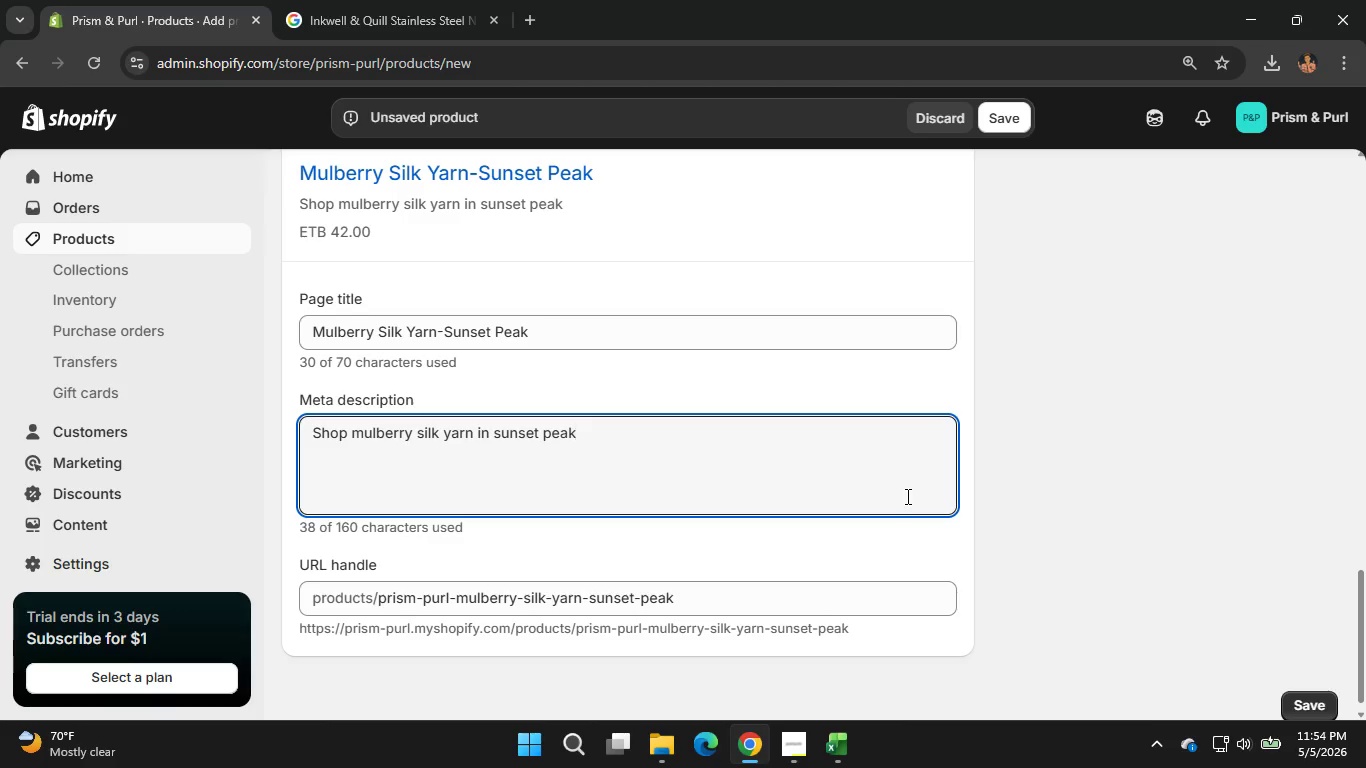 
key(Period)
 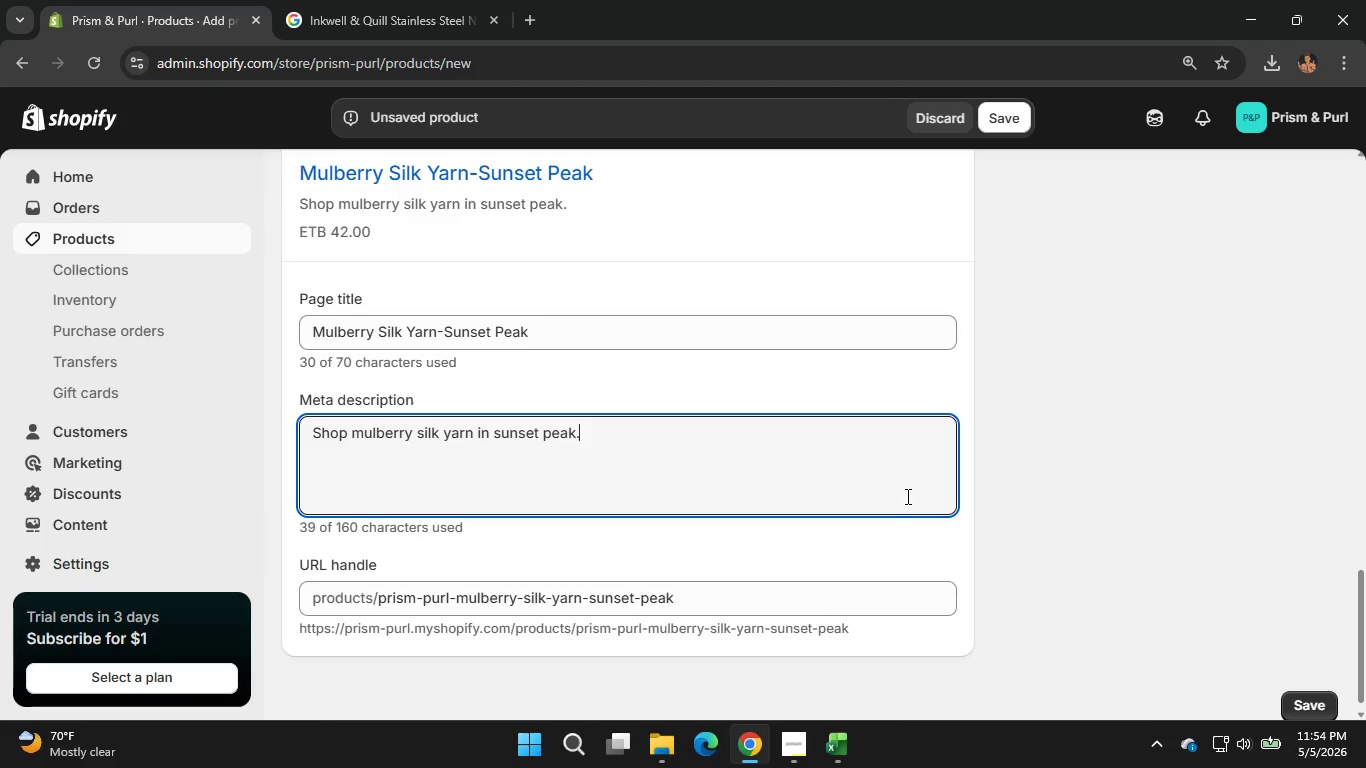 
type(smooth)
 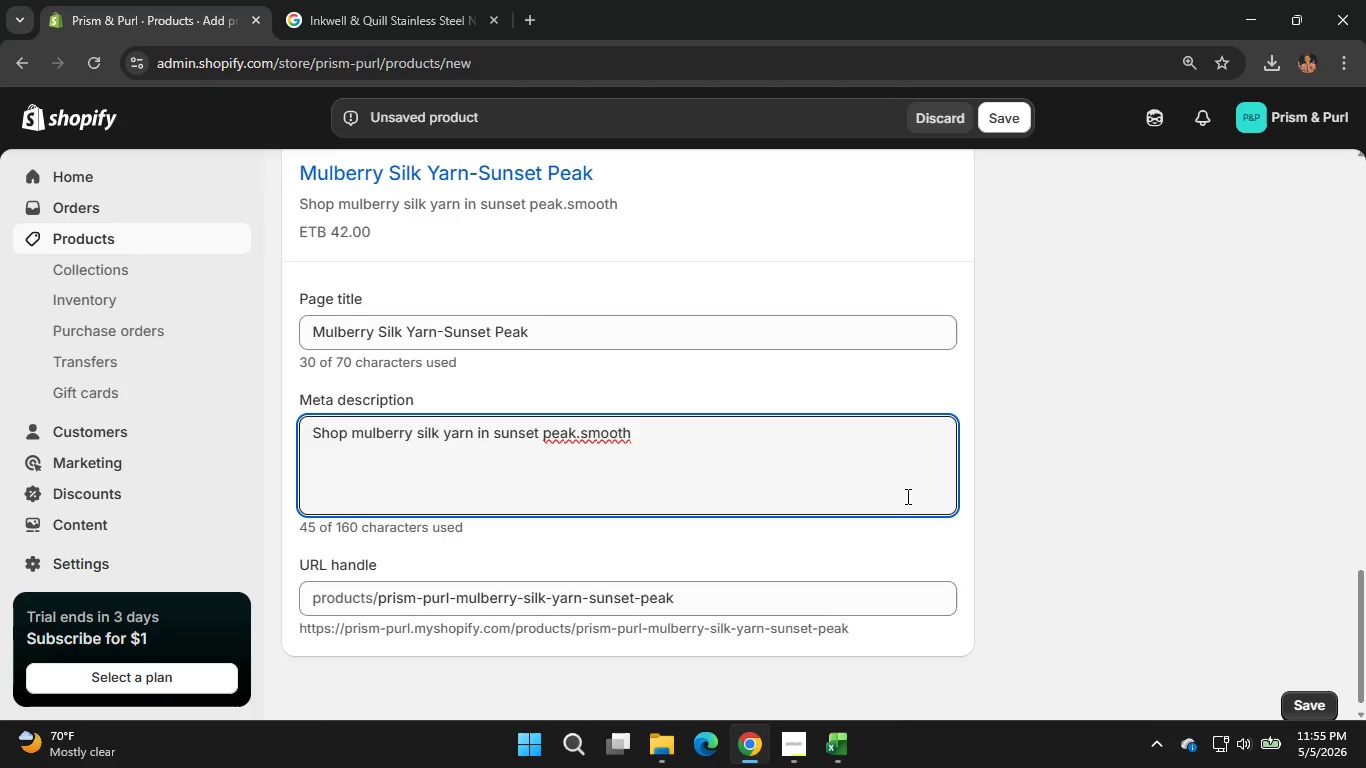 
key(Comma)
 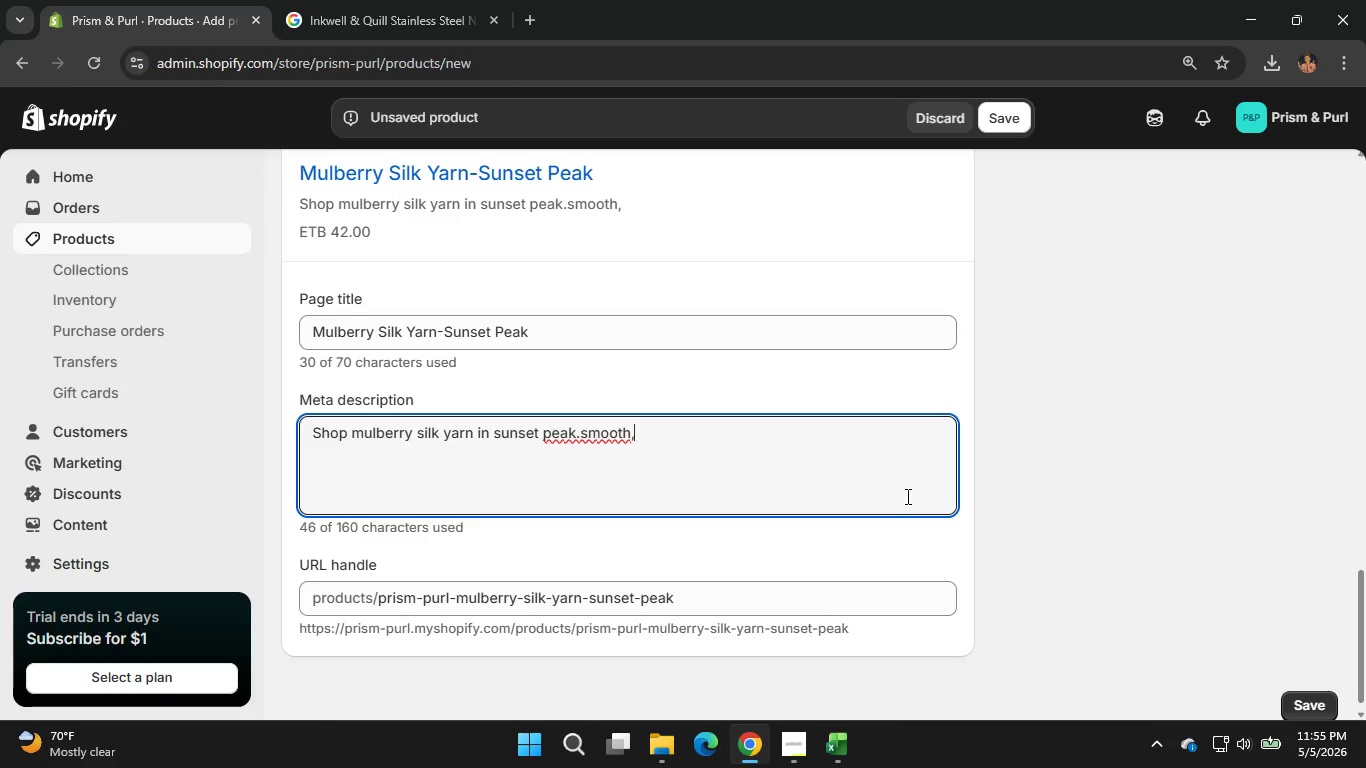 
key(Space)
 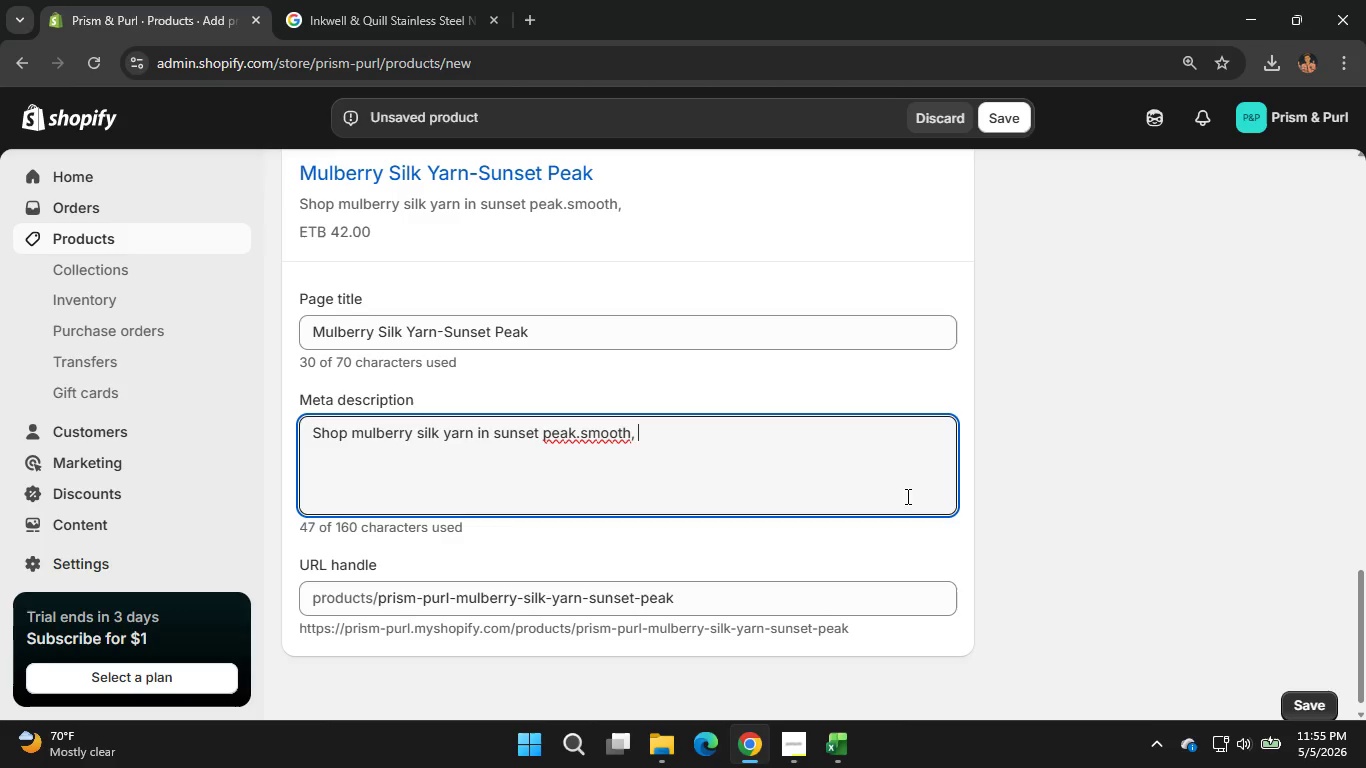 
hold_key(key=ArrowLeft, duration=0.61)
 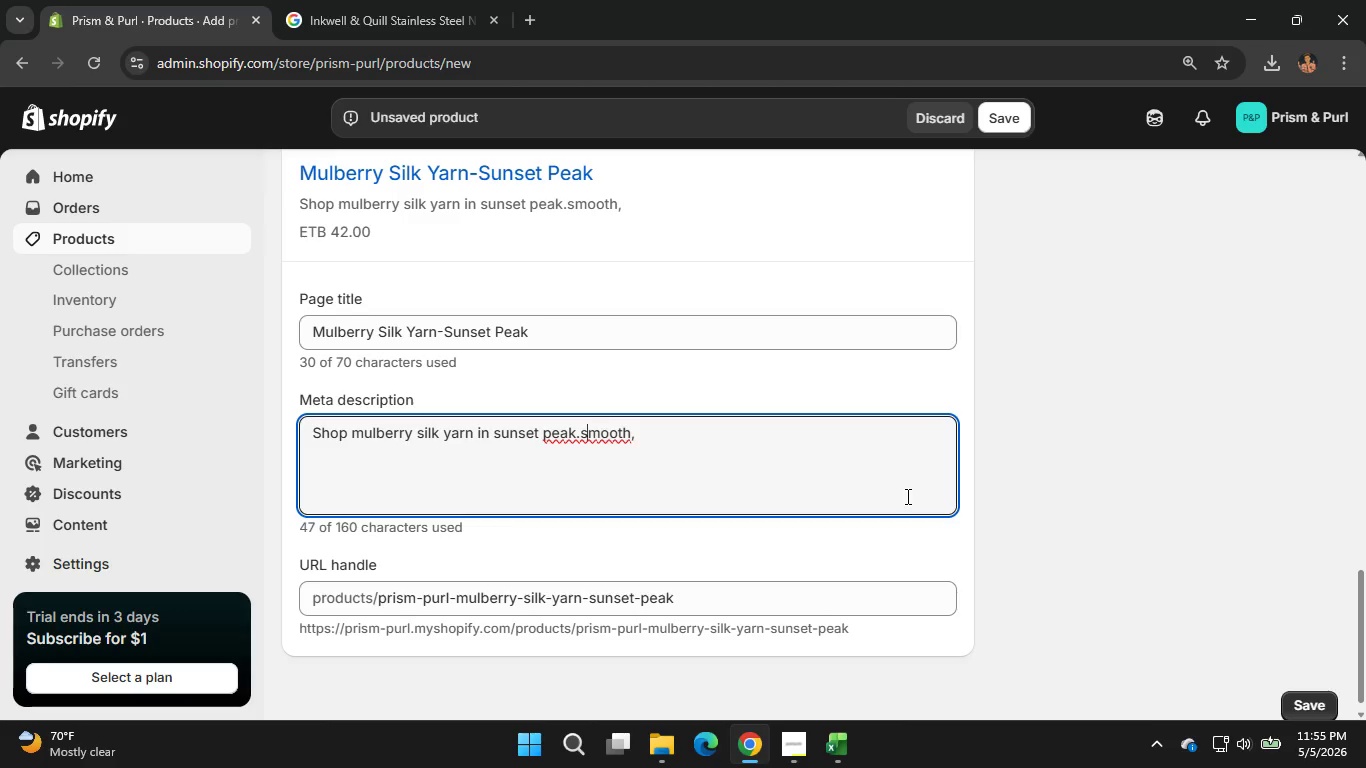 
key(ArrowLeft)
 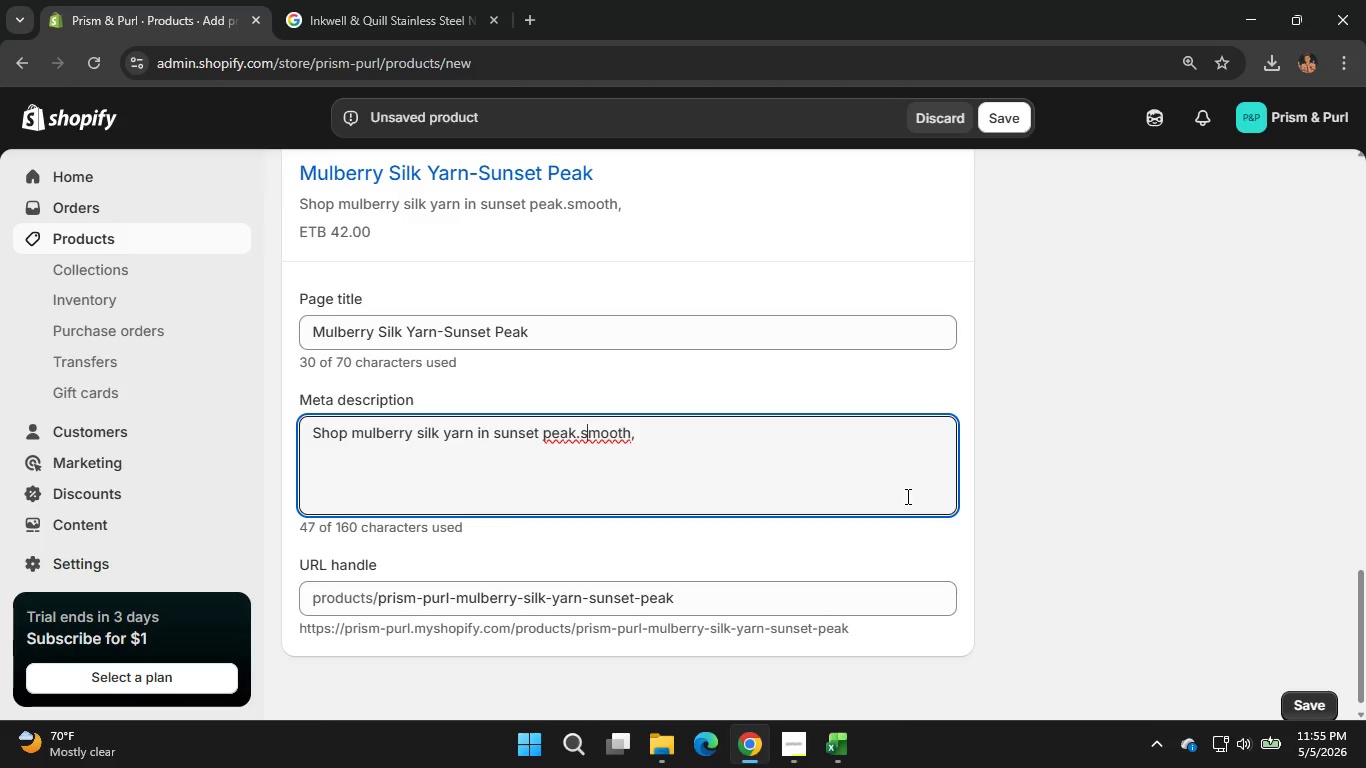 
key(ArrowLeft)
 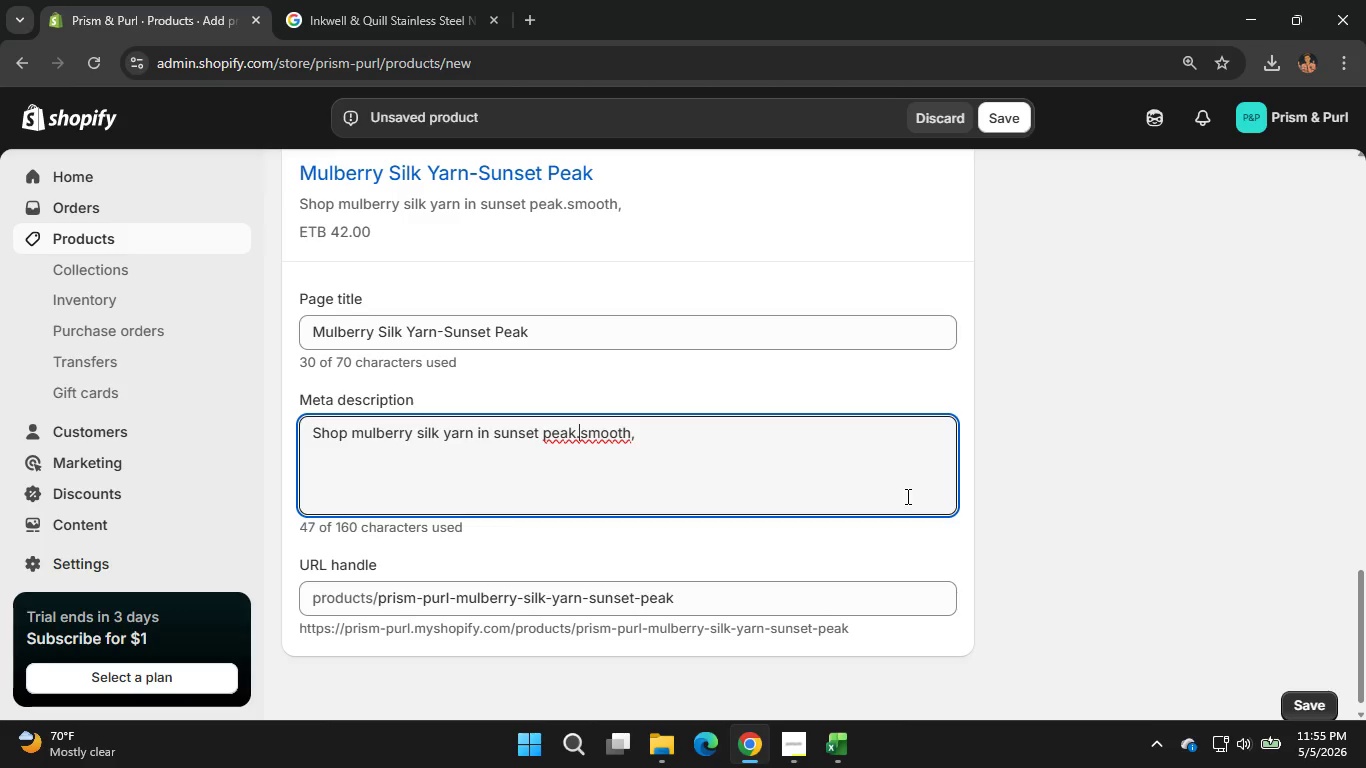 
key(ArrowLeft)
 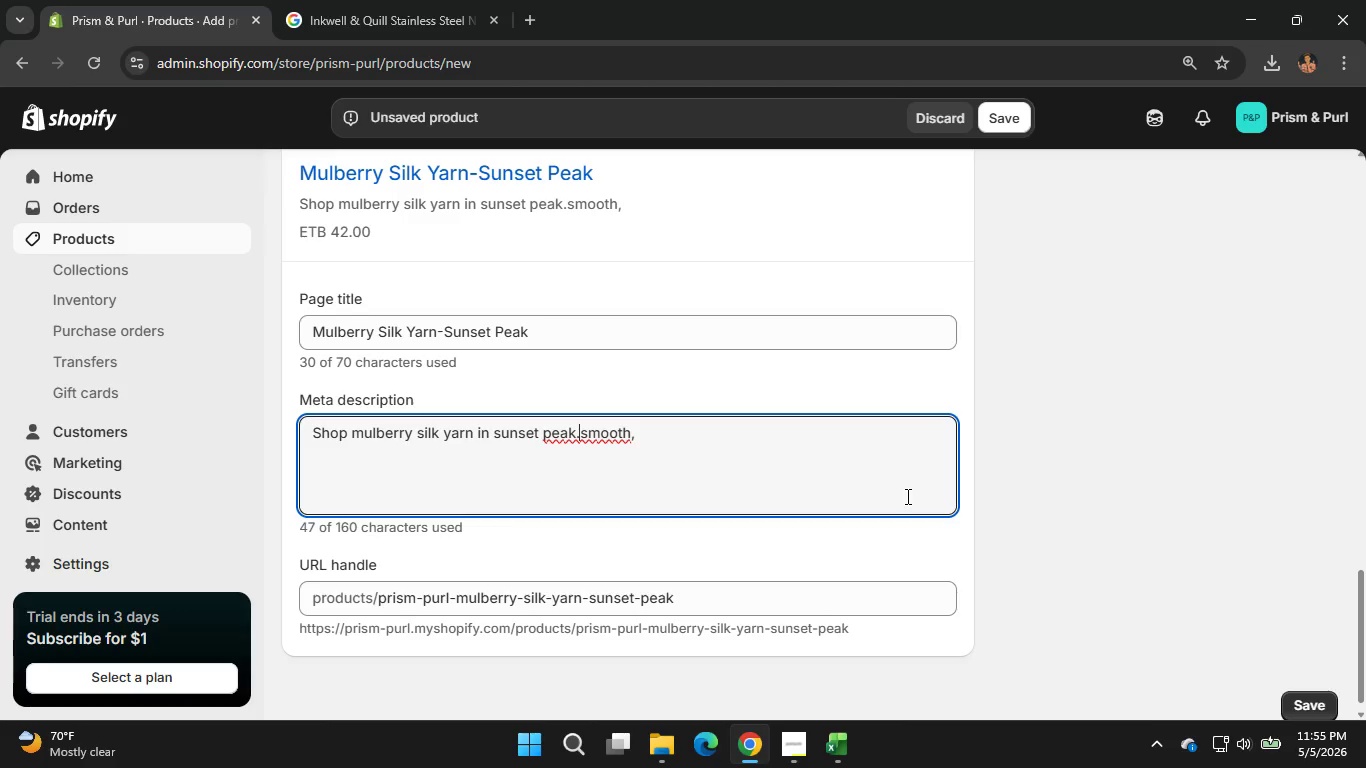 
type( lightweight)
 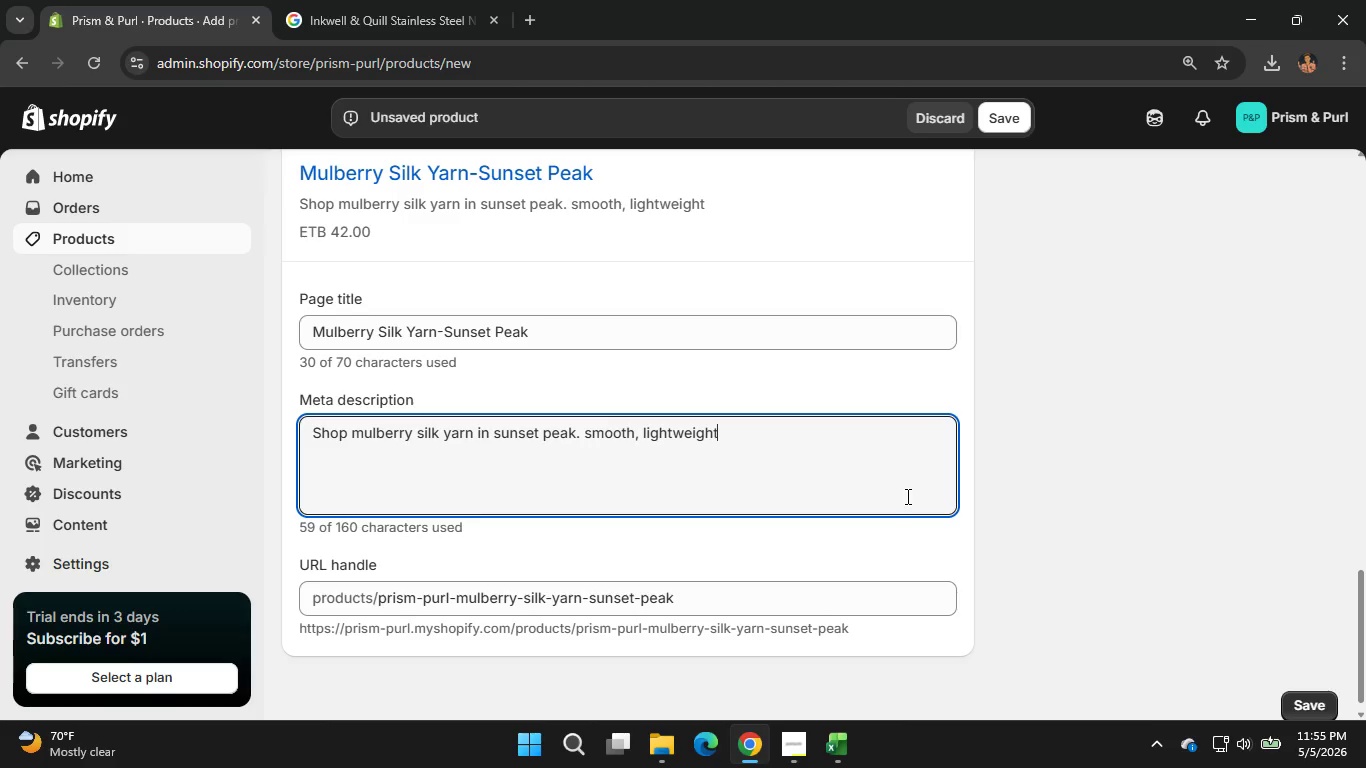 
hold_key(key=ArrowRight, duration=0.7)
 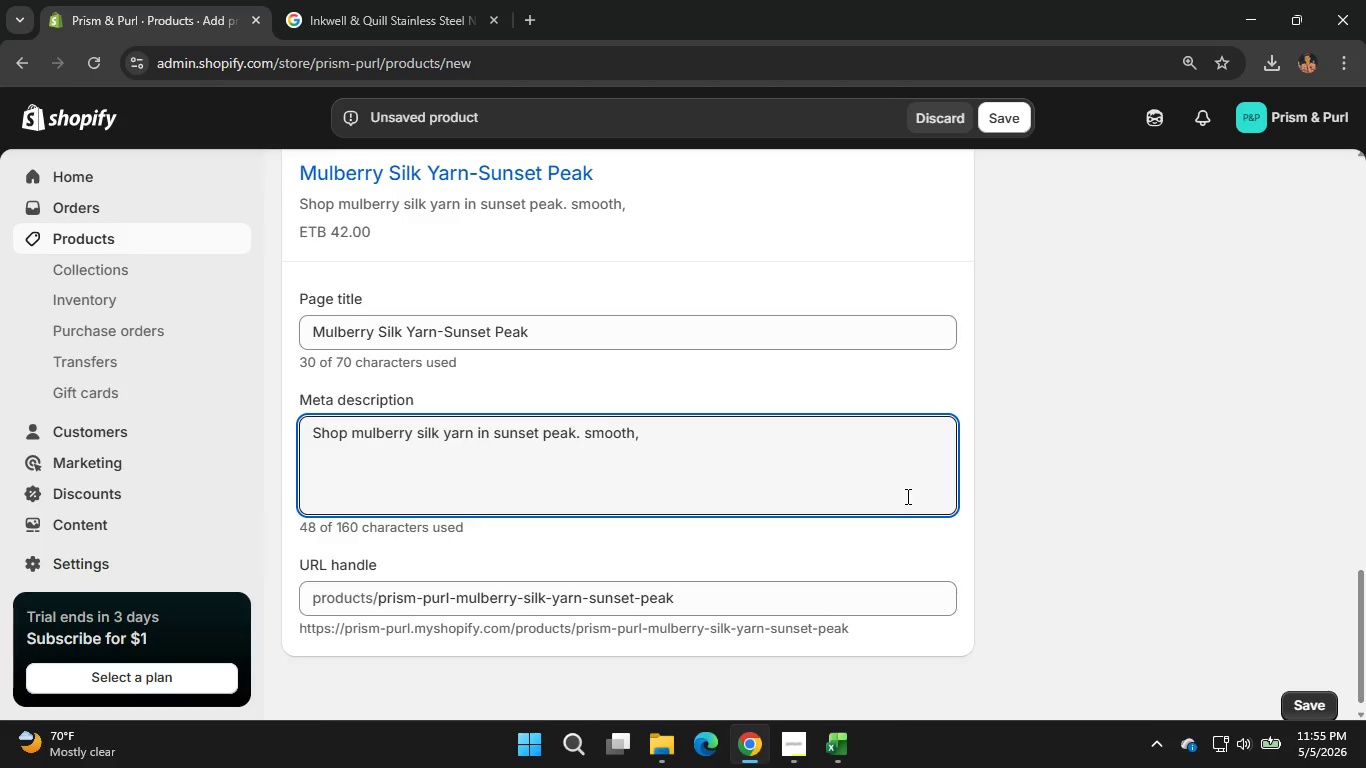 
key(Comma)
 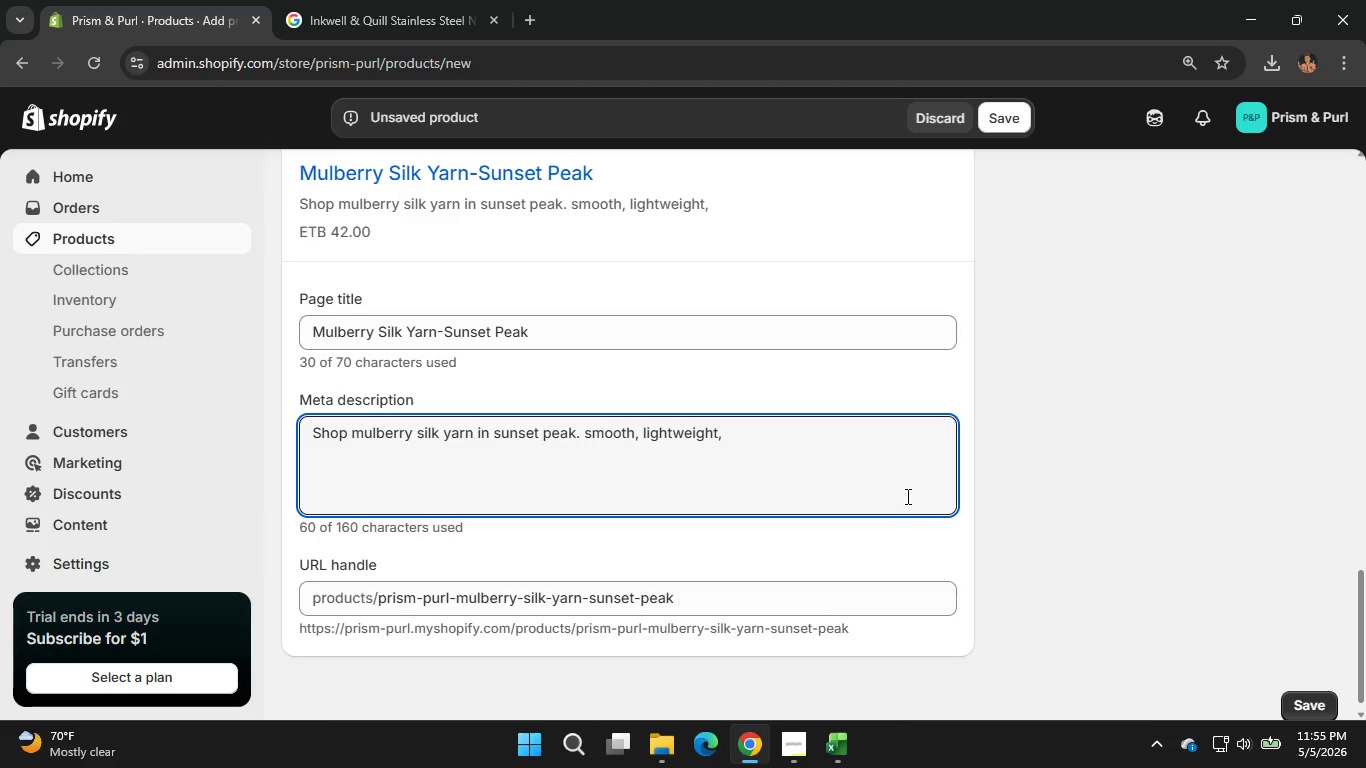 
type(and perfect for)
 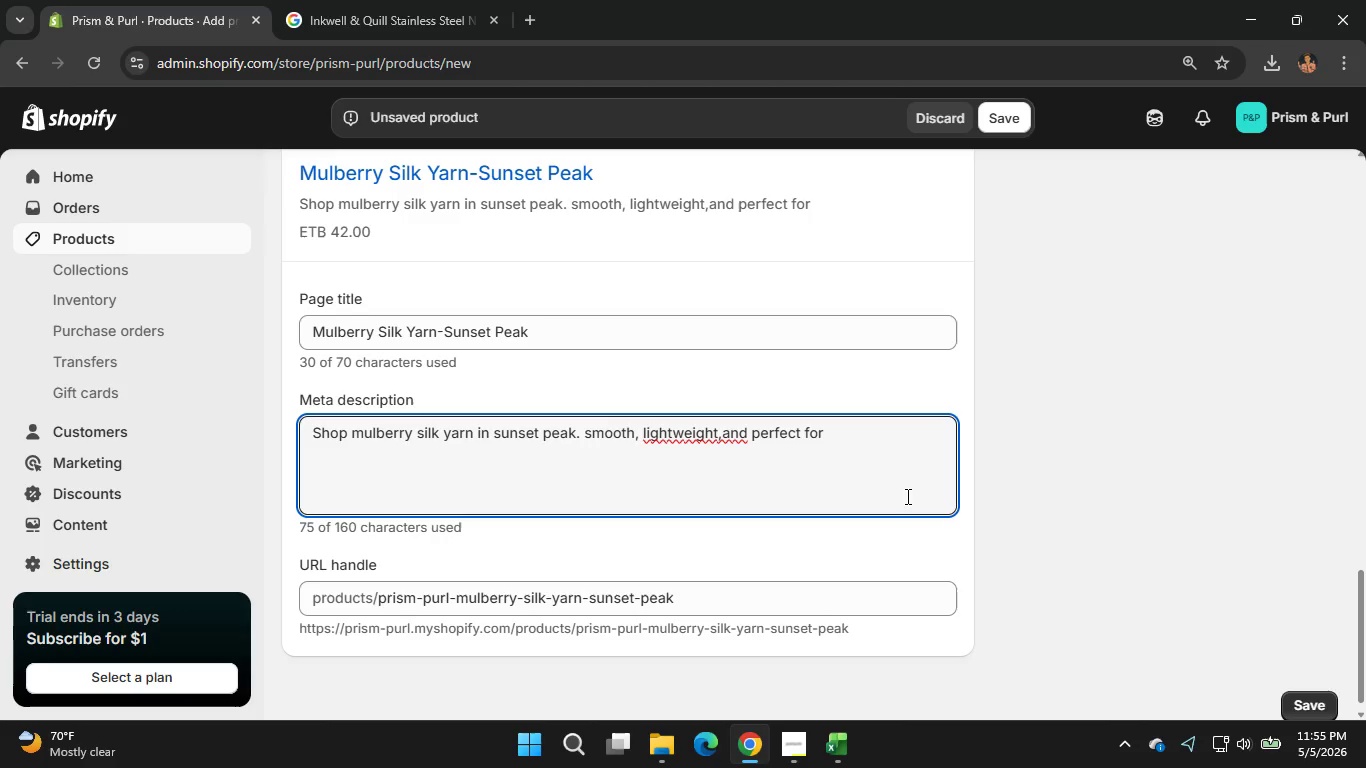 
wait(5.47)
 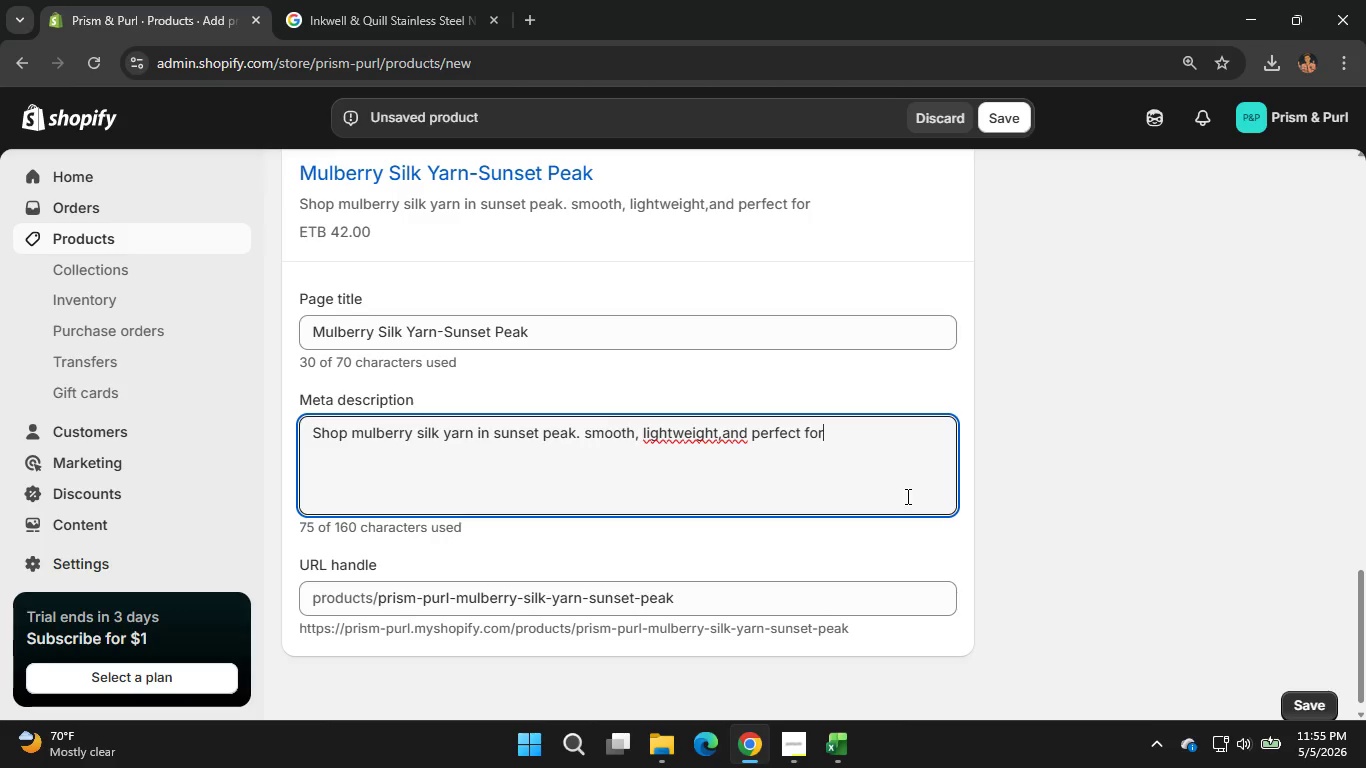 
type( elegant knitting)
 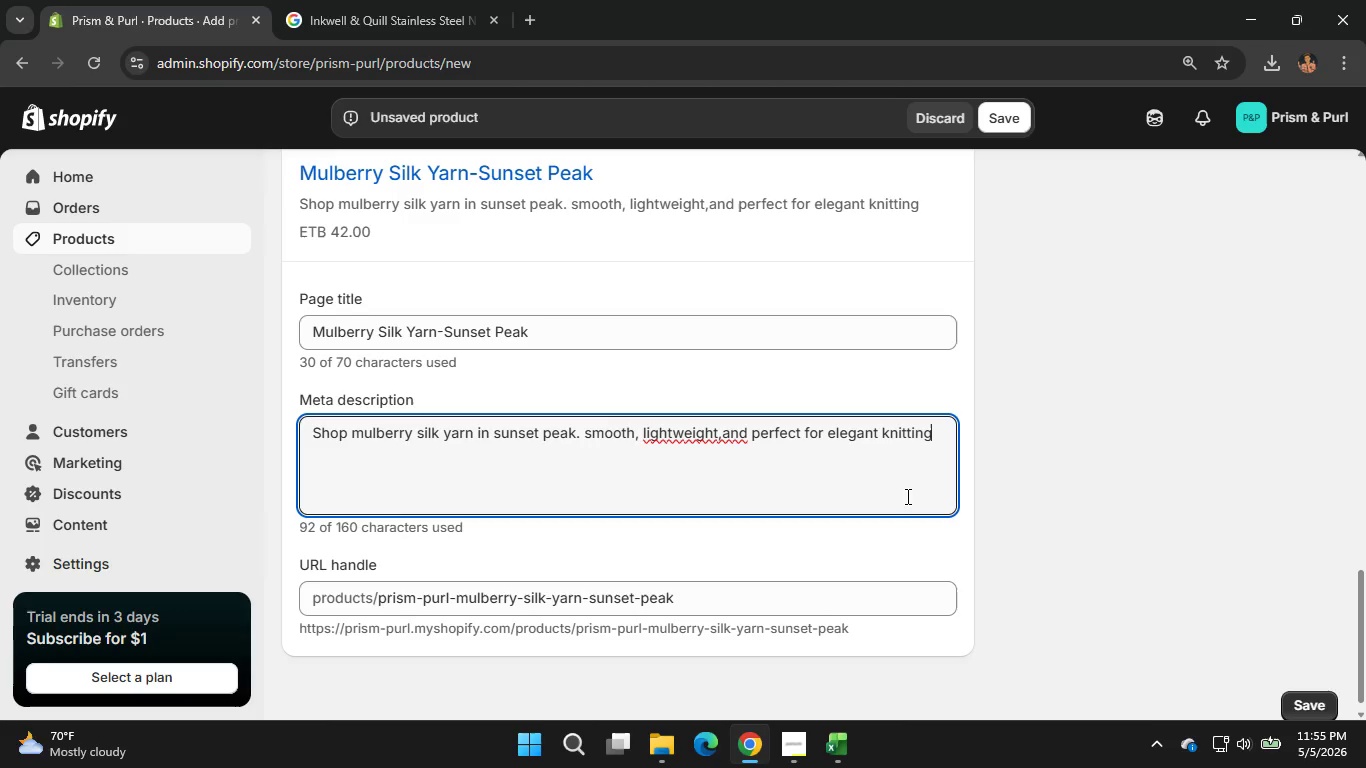 
key(Comma)
 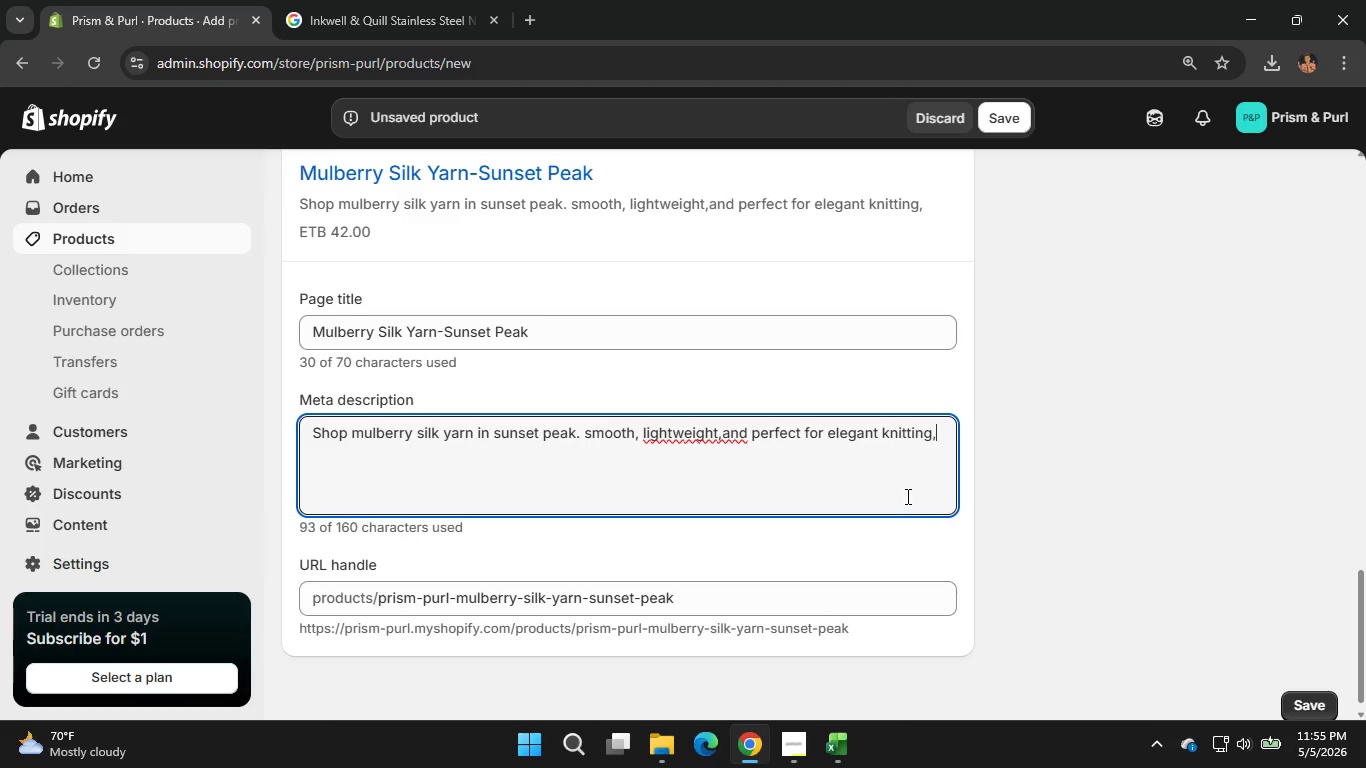 
key(Space)
 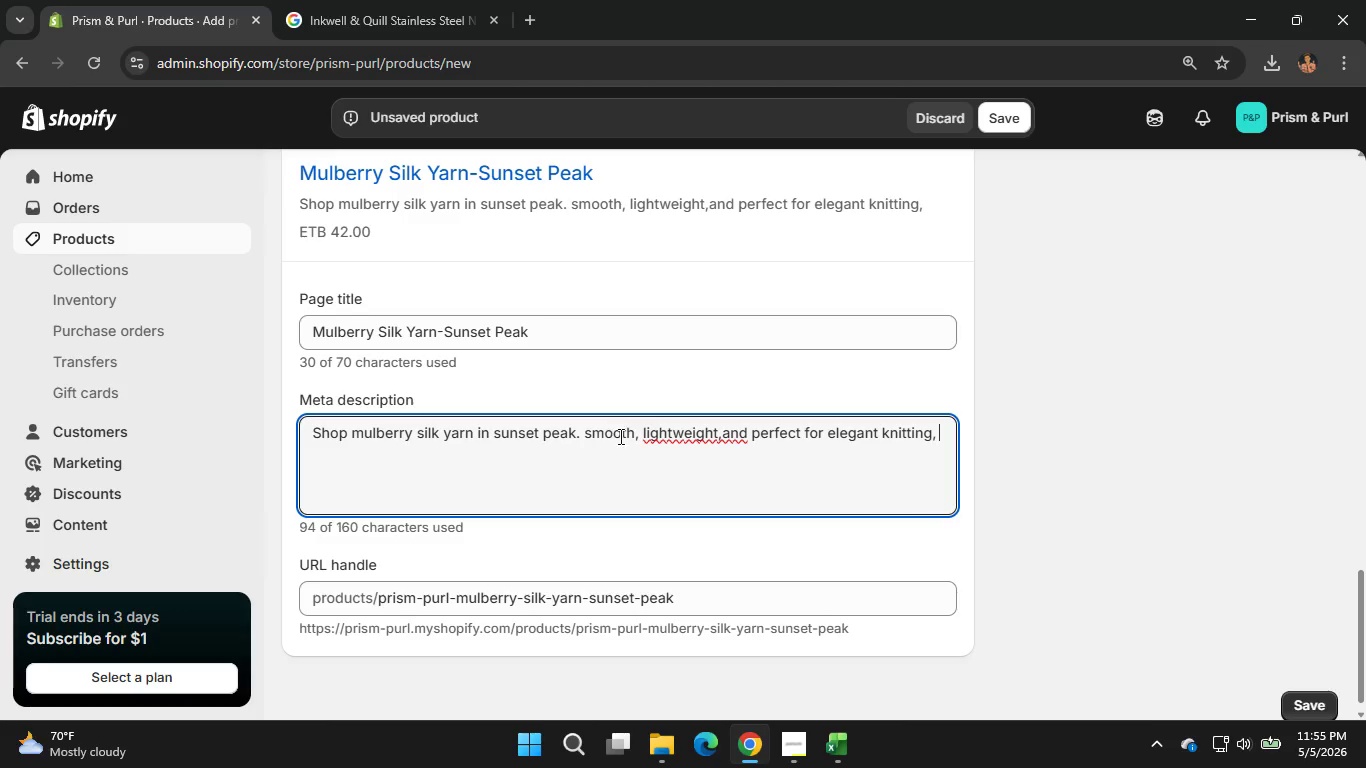 
type(crochet)
 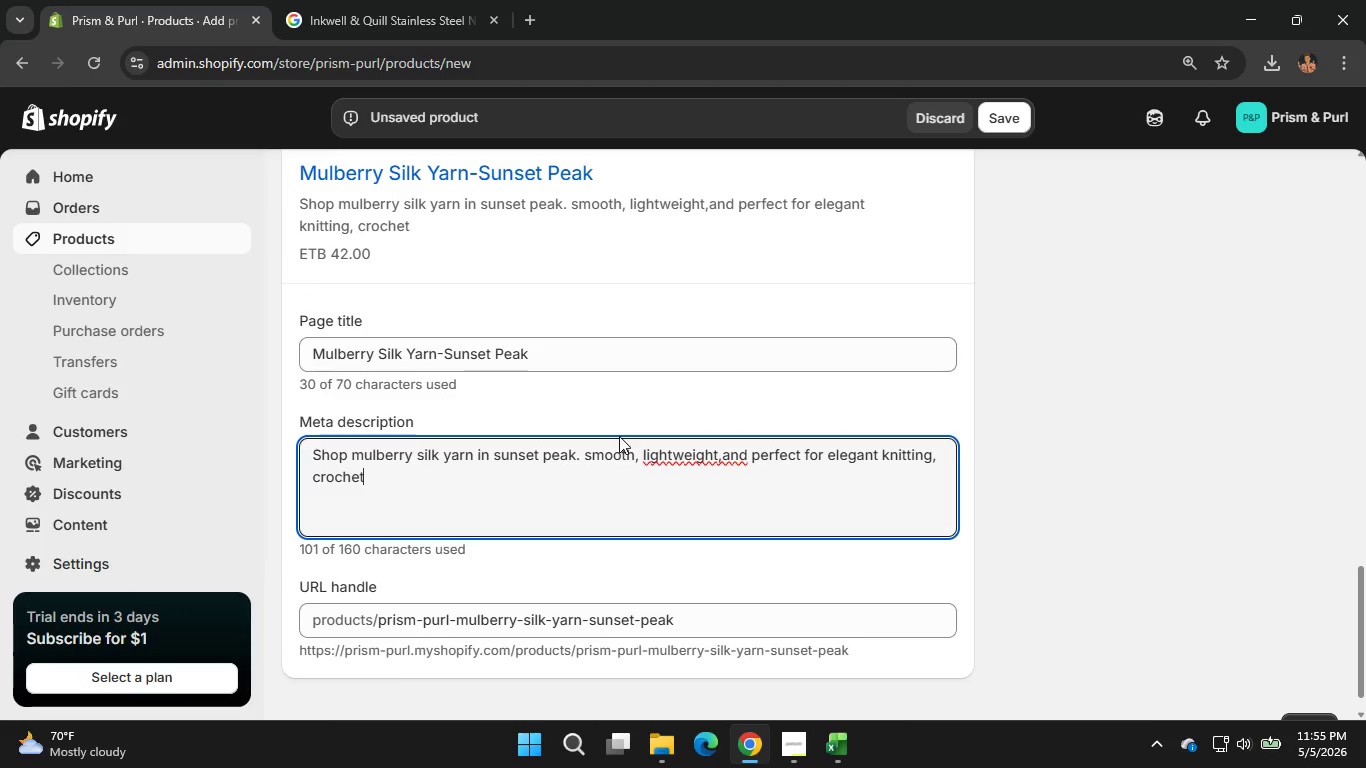 
wait(6.16)
 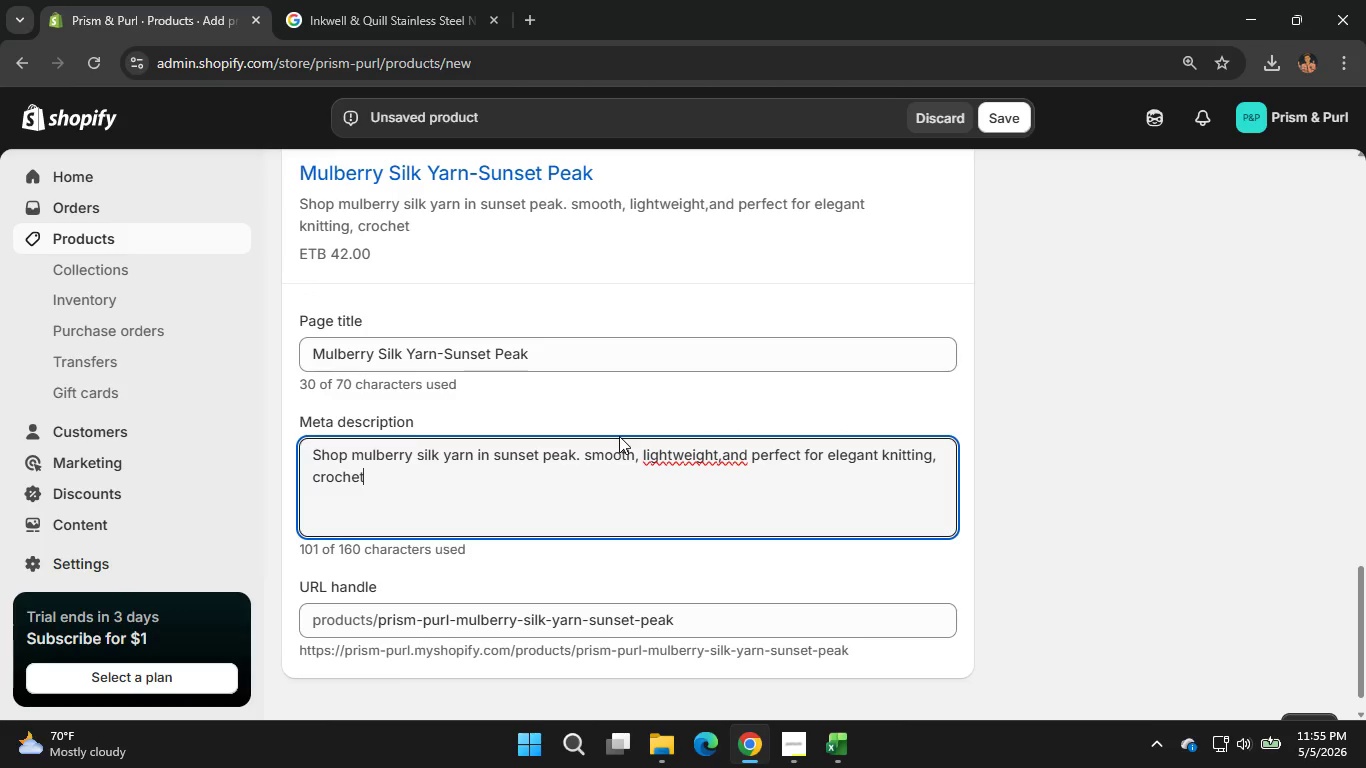 
type(, and luxury textile creations)
 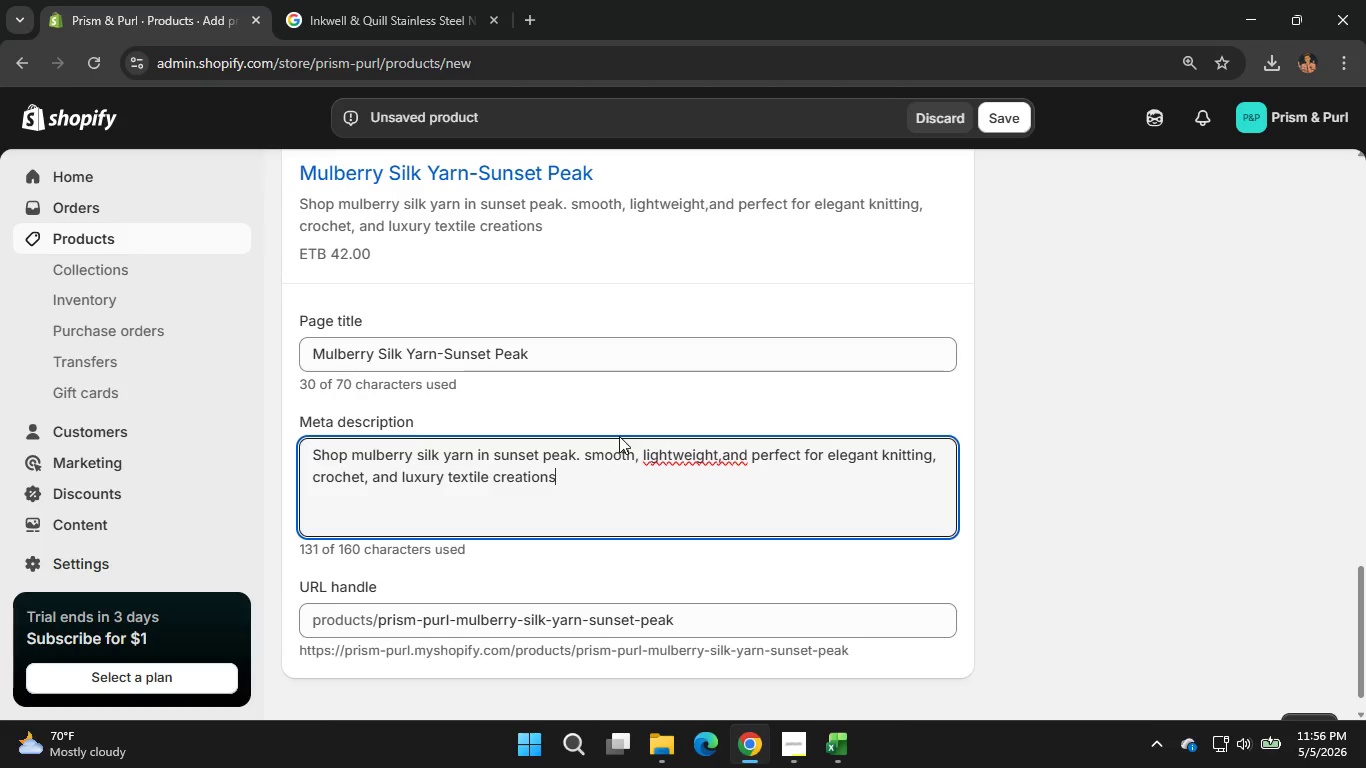 
wait(9.03)
 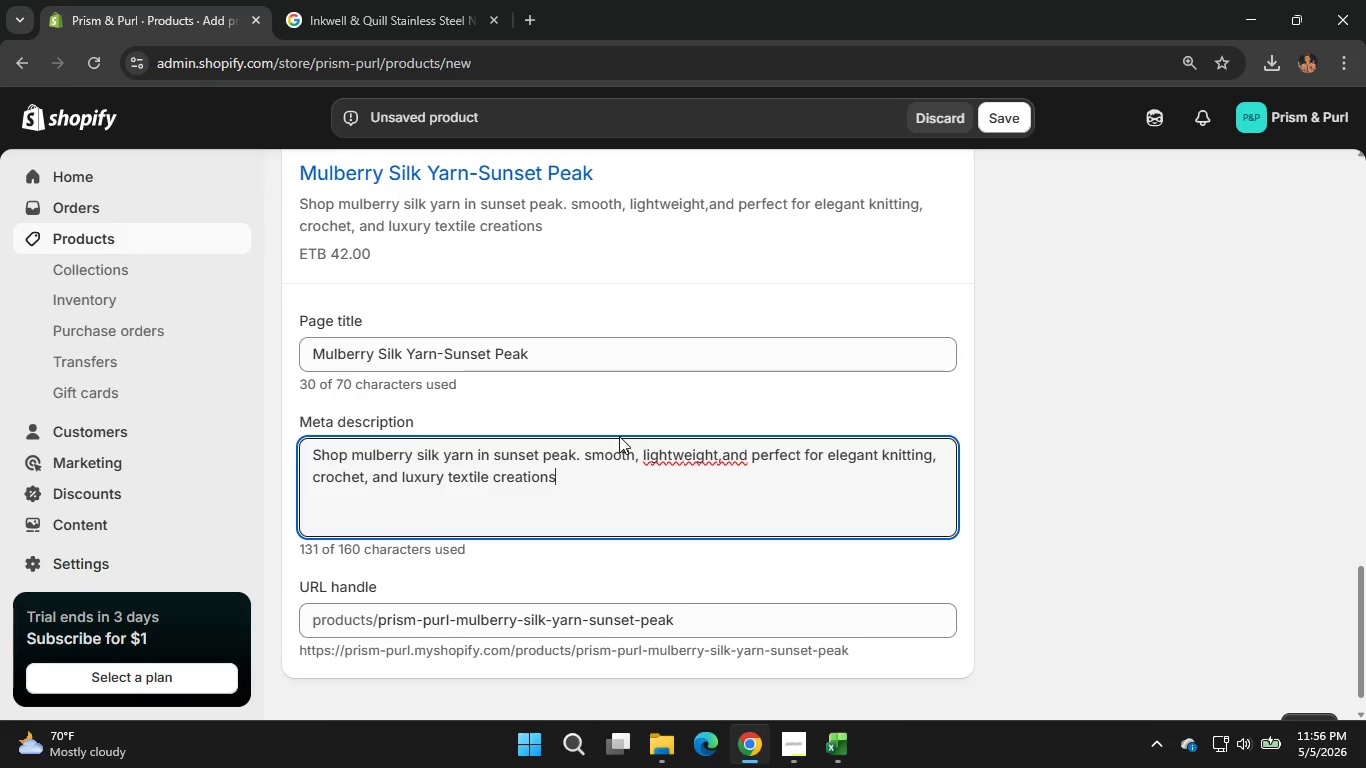 
key(Period)
 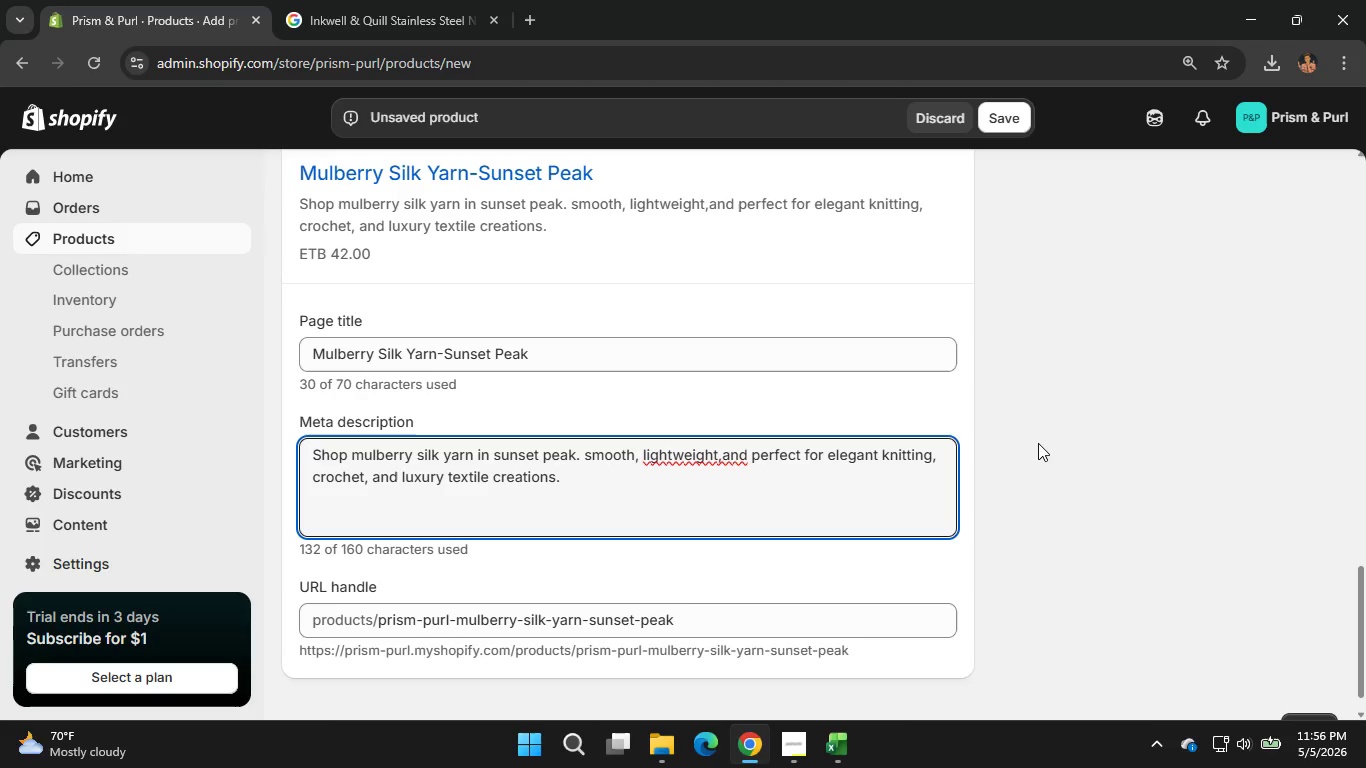 
scroll: coordinate [1038, 443], scroll_direction: down, amount: 3.0
 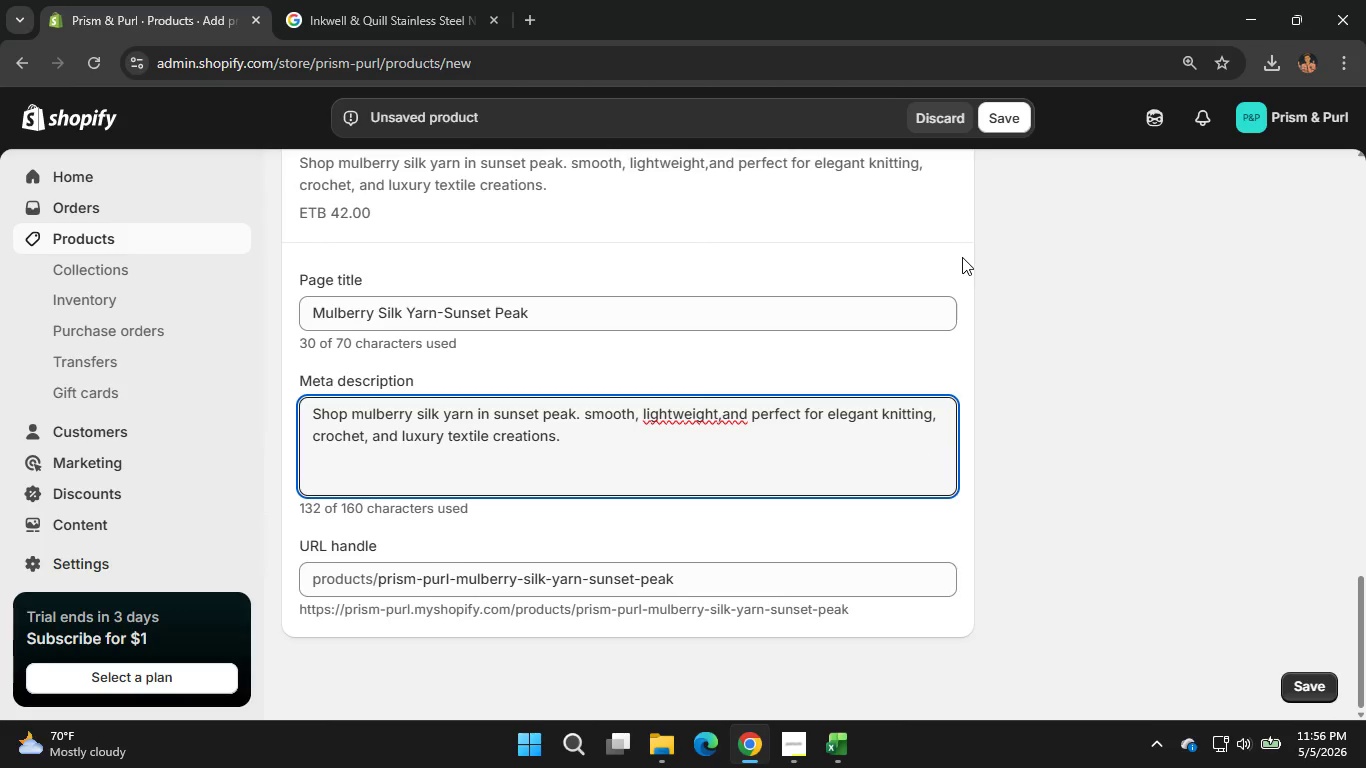 
scroll: coordinate [962, 257], scroll_direction: up, amount: 2.0
 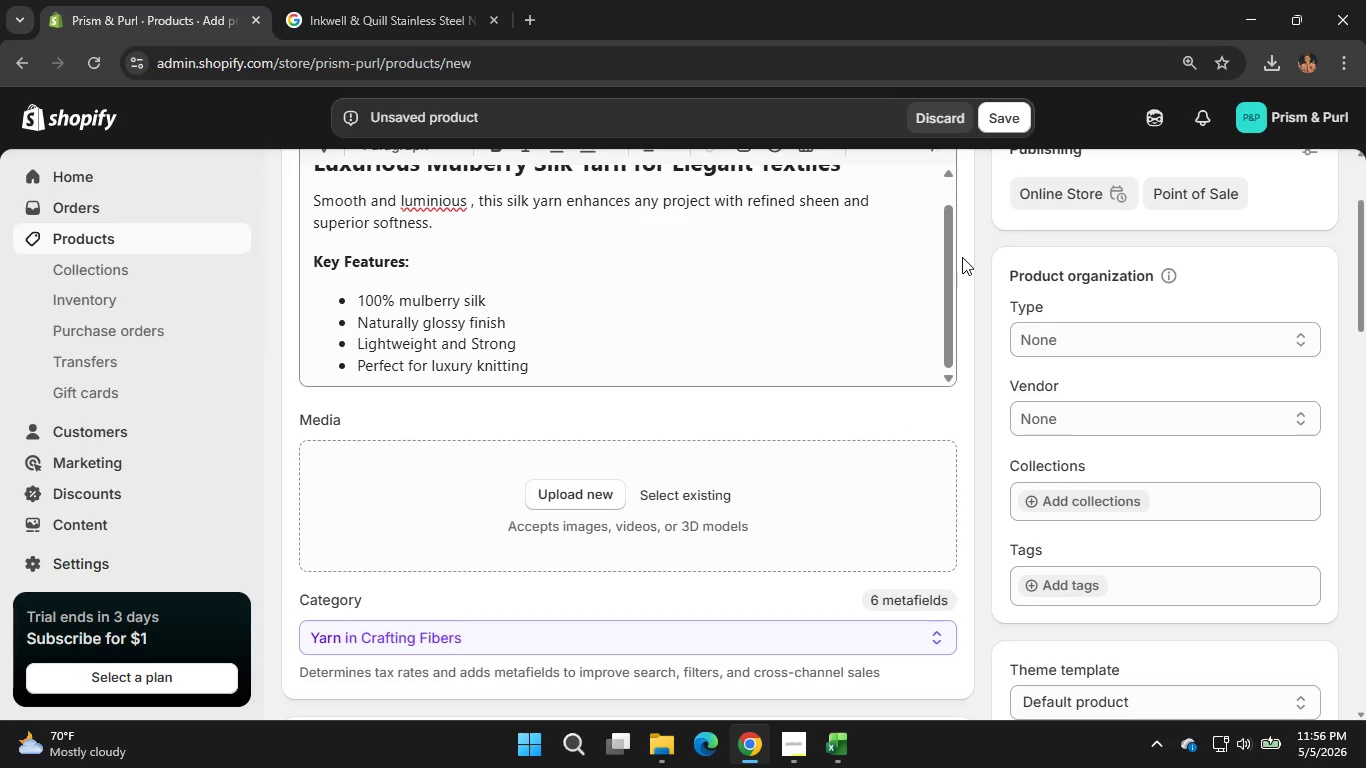 
scroll: coordinate [962, 257], scroll_direction: down, amount: 1.0
 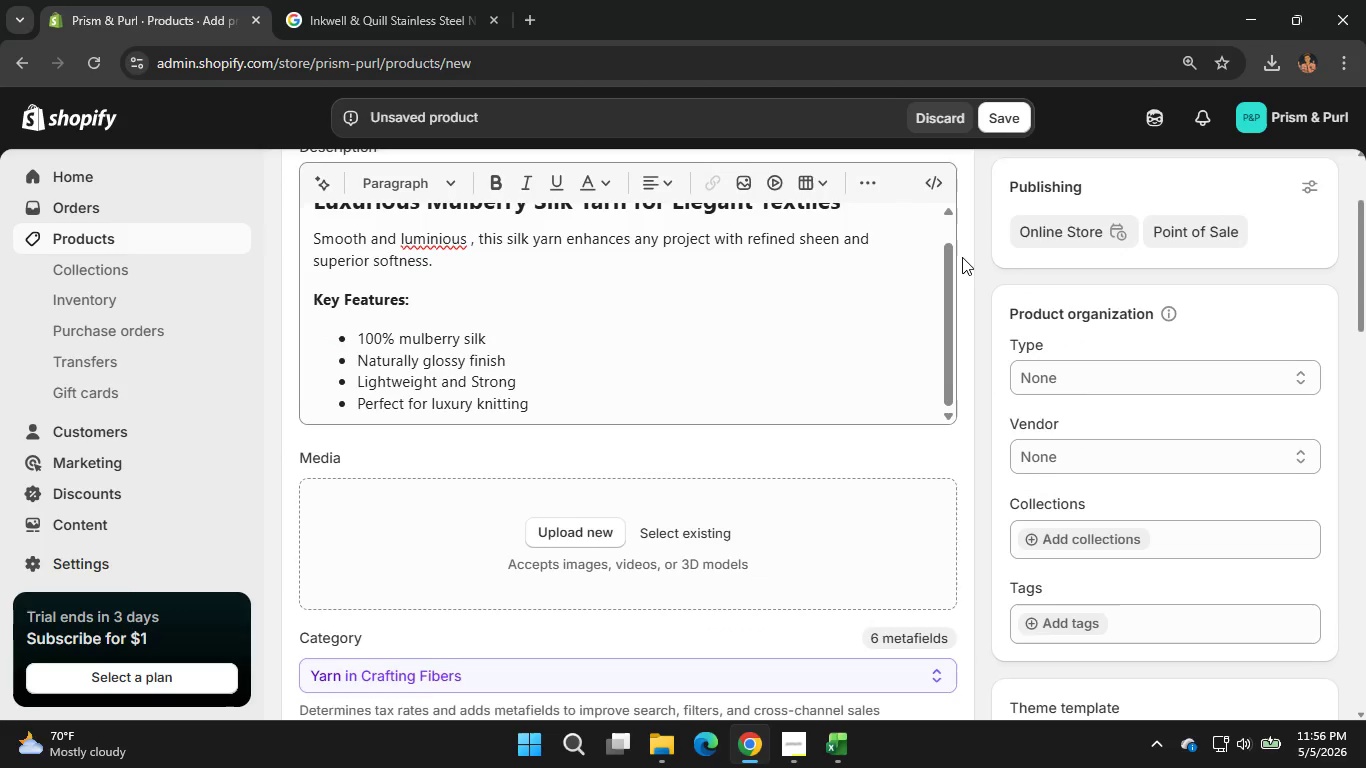 
scroll: coordinate [962, 257], scroll_direction: none, amount: 0.0
 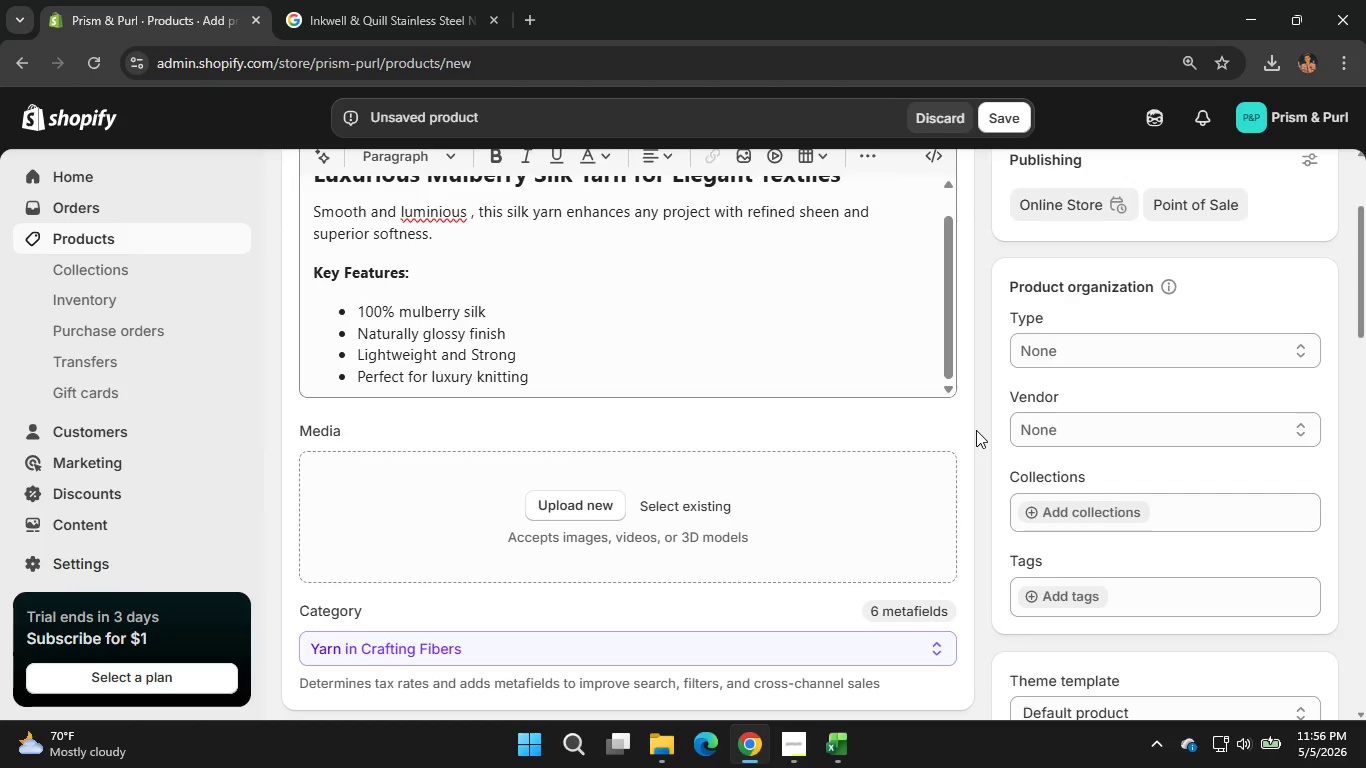 
wait(19.04)
 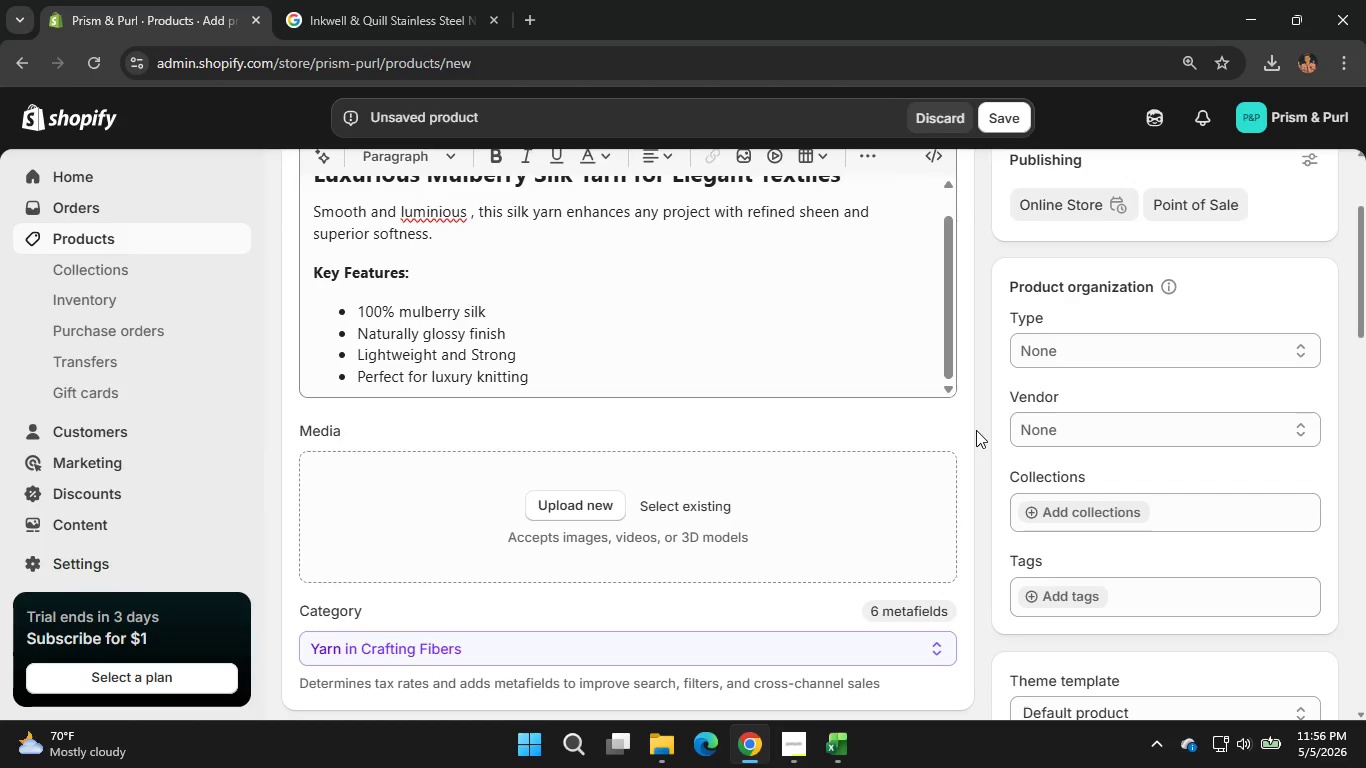 
scroll: coordinate [803, 458], scroll_direction: up, amount: 3.0
 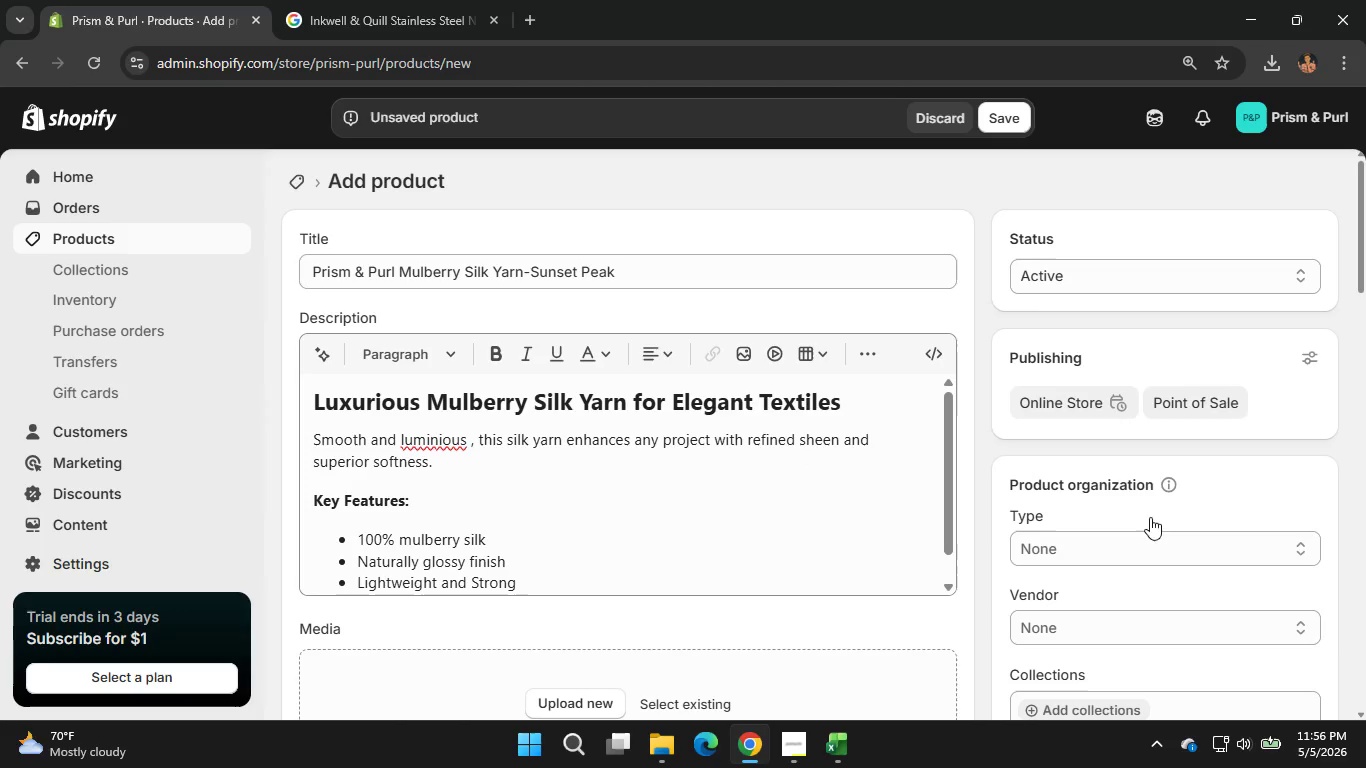 
left_click([1141, 556])
 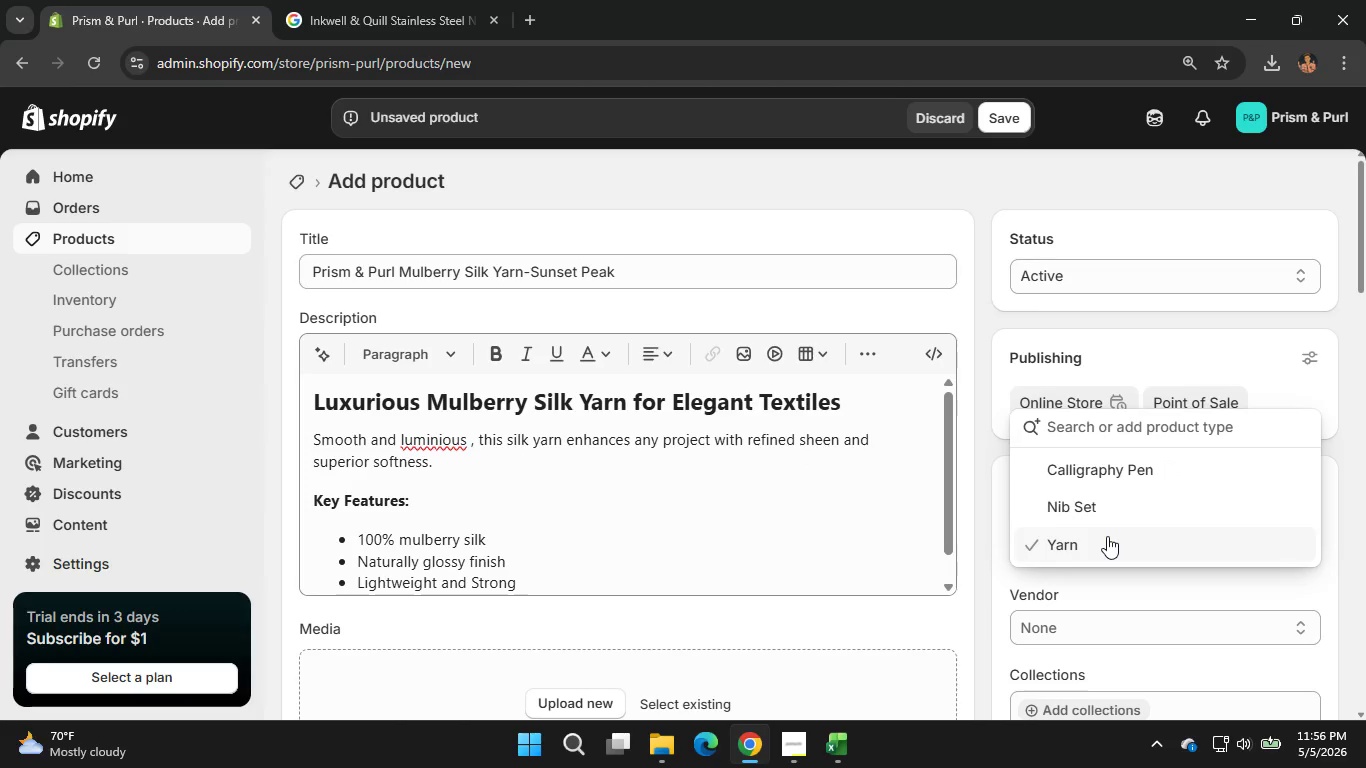 
left_click([1107, 536])
 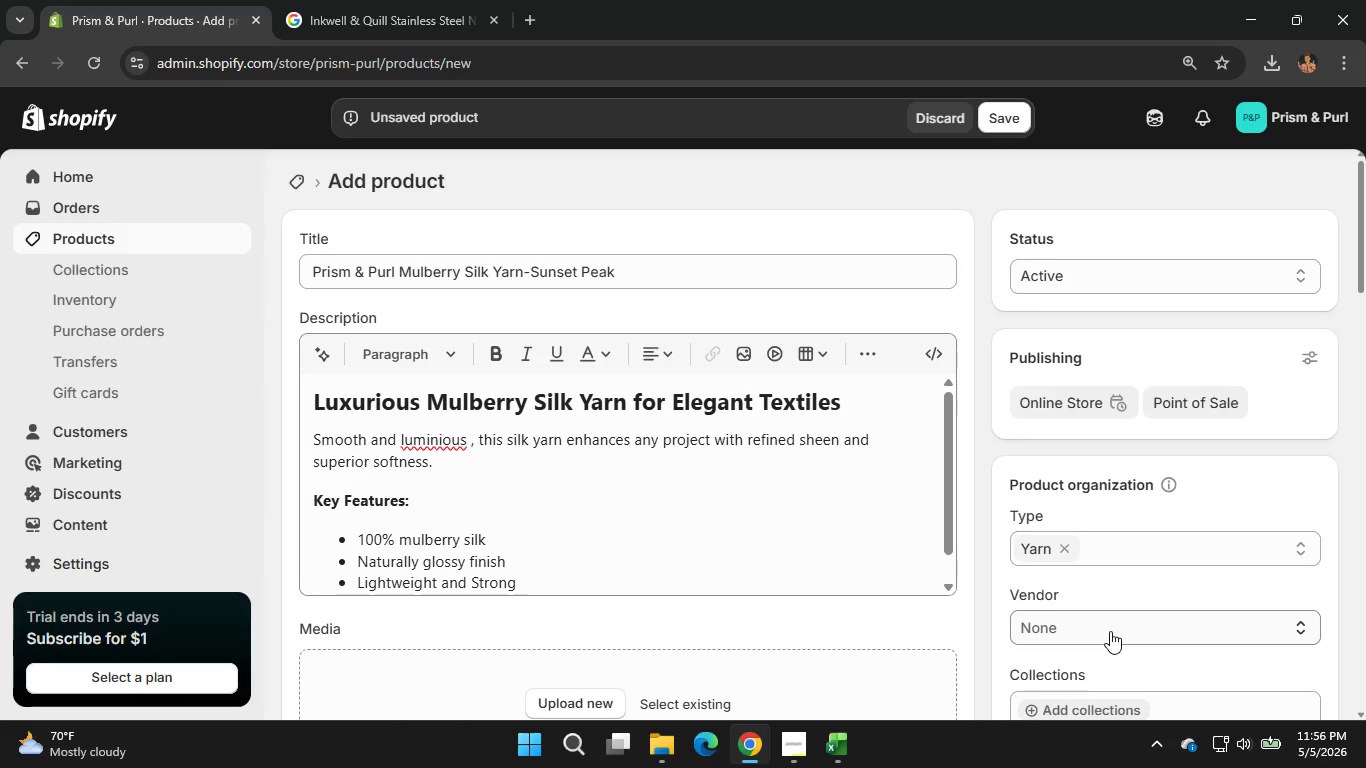 
left_click([1110, 631])
 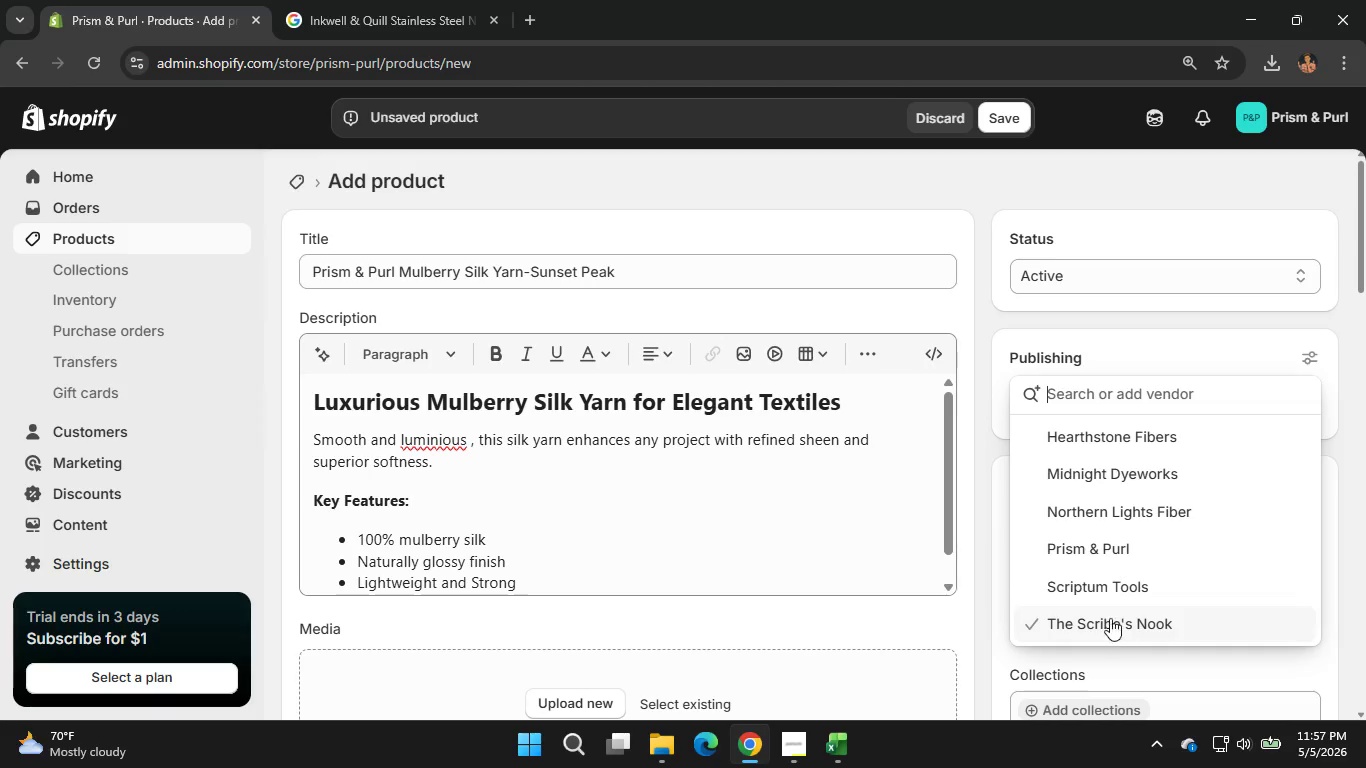 
left_click([1118, 544])
 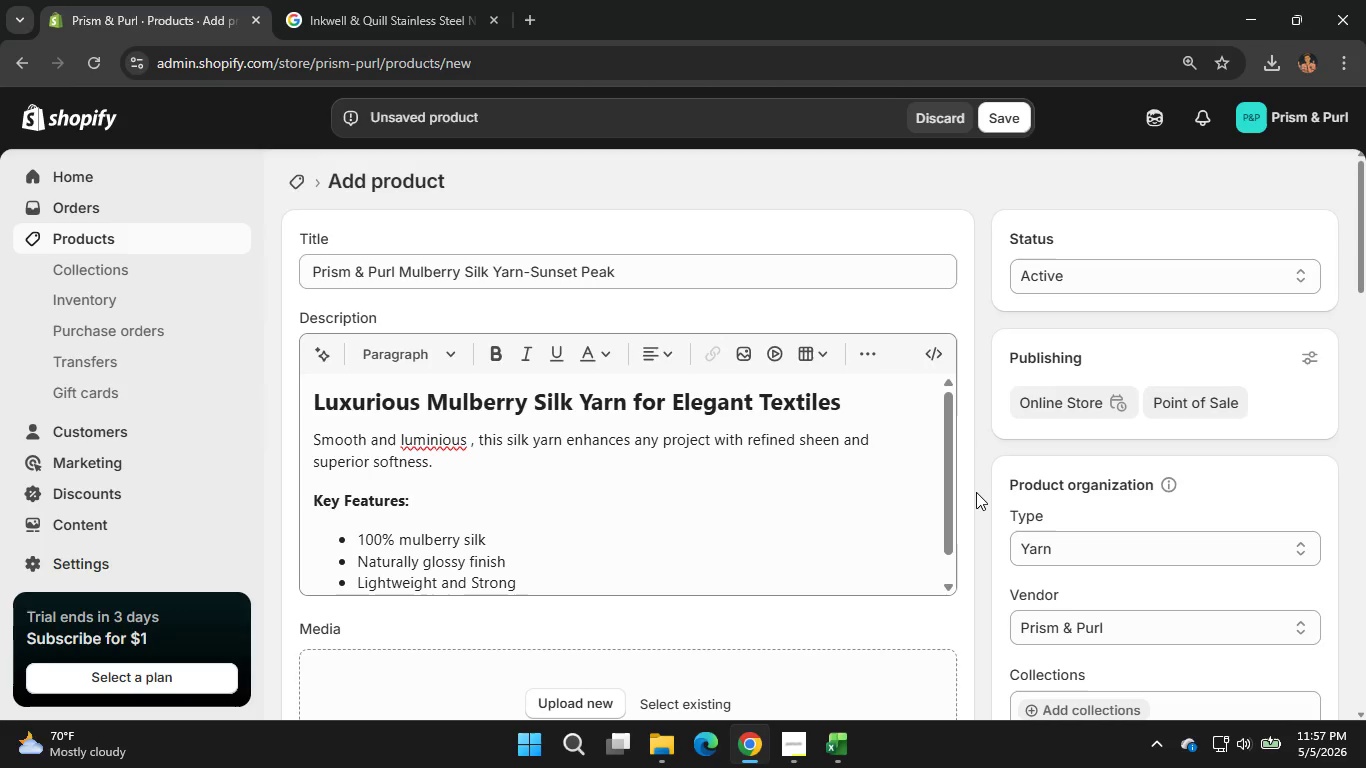 
scroll: coordinate [976, 492], scroll_direction: down, amount: 1.0
 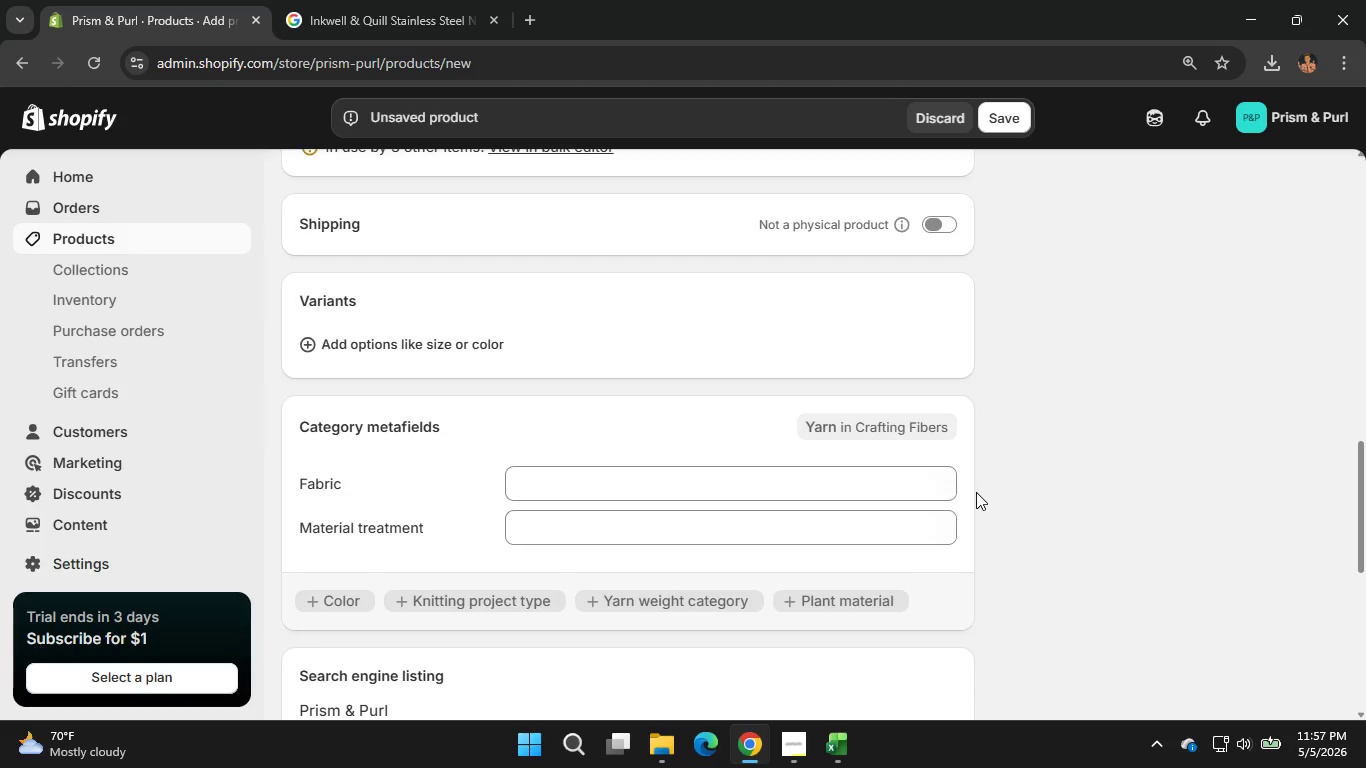 
left_click([726, 415])
 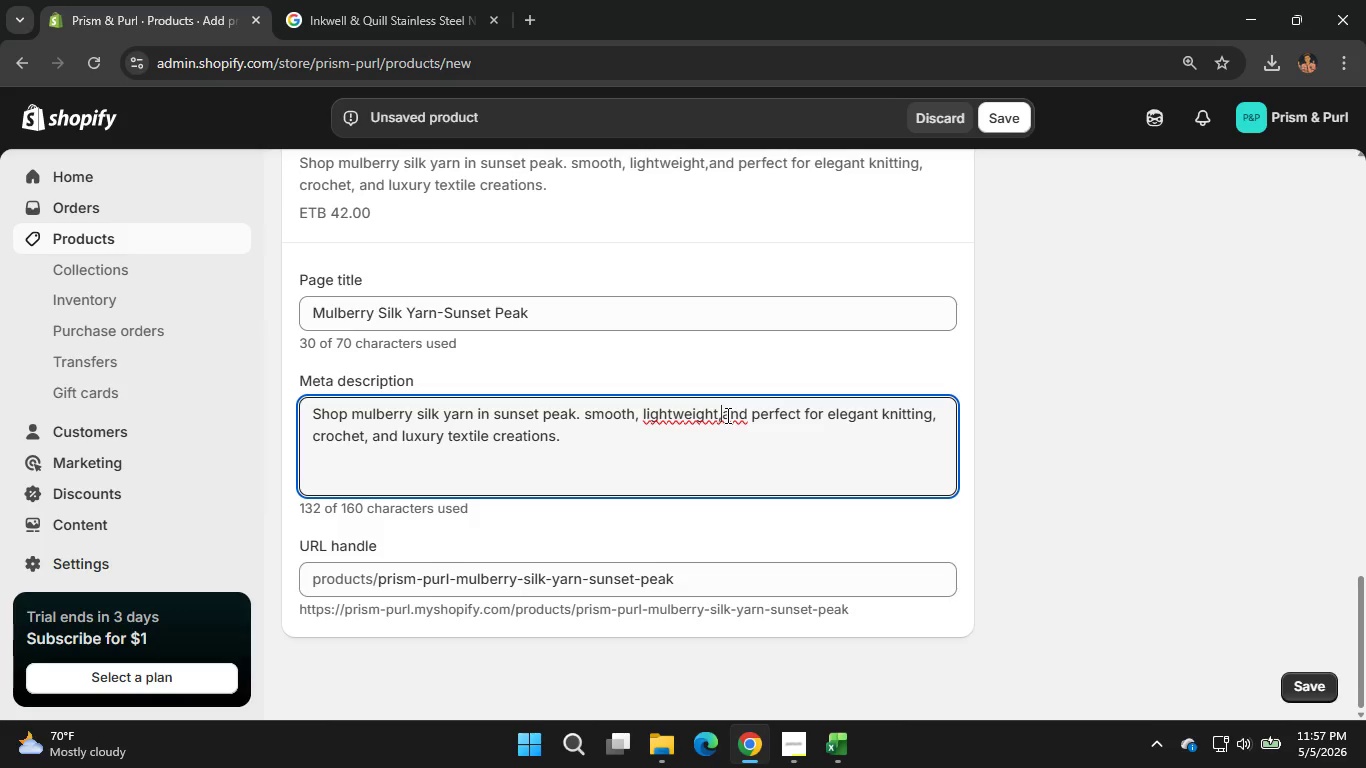 
key(Space)
 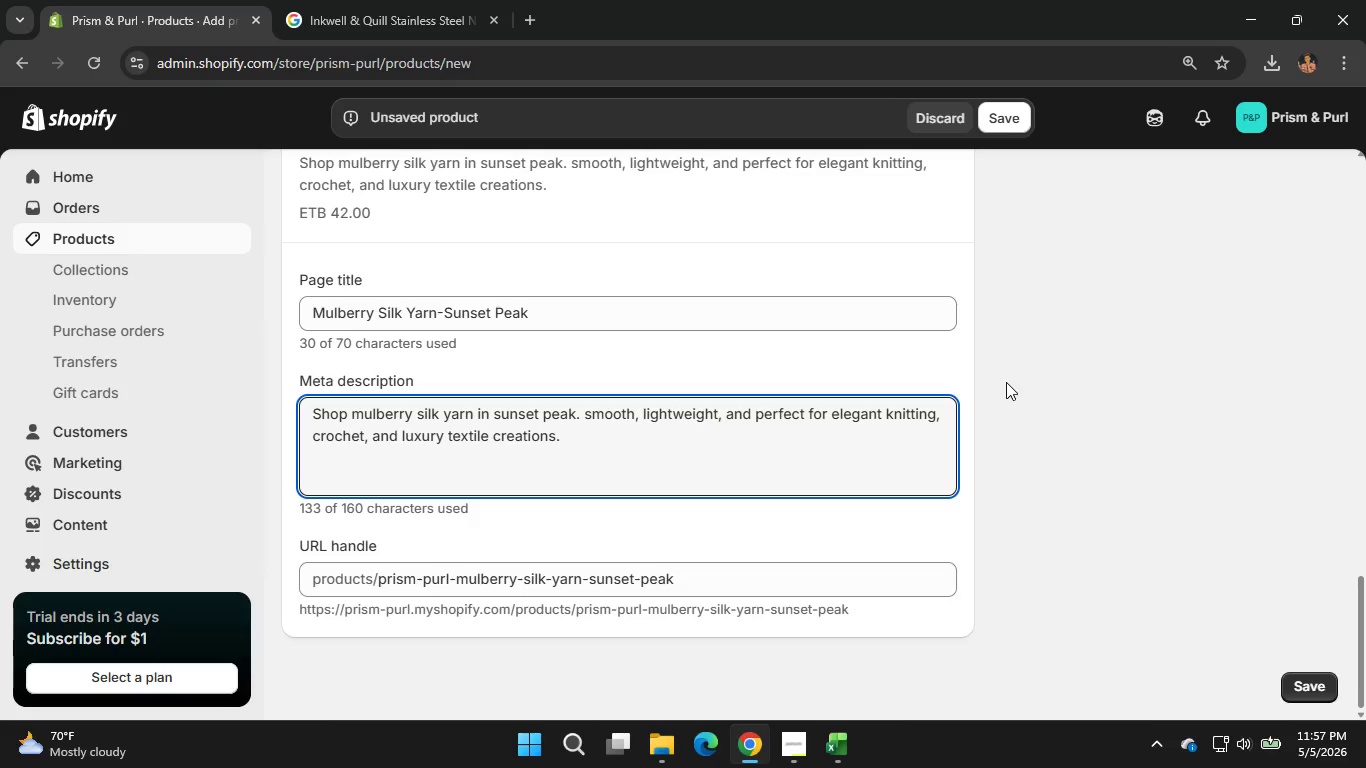 
scroll: coordinate [1006, 382], scroll_direction: up, amount: 5.0
 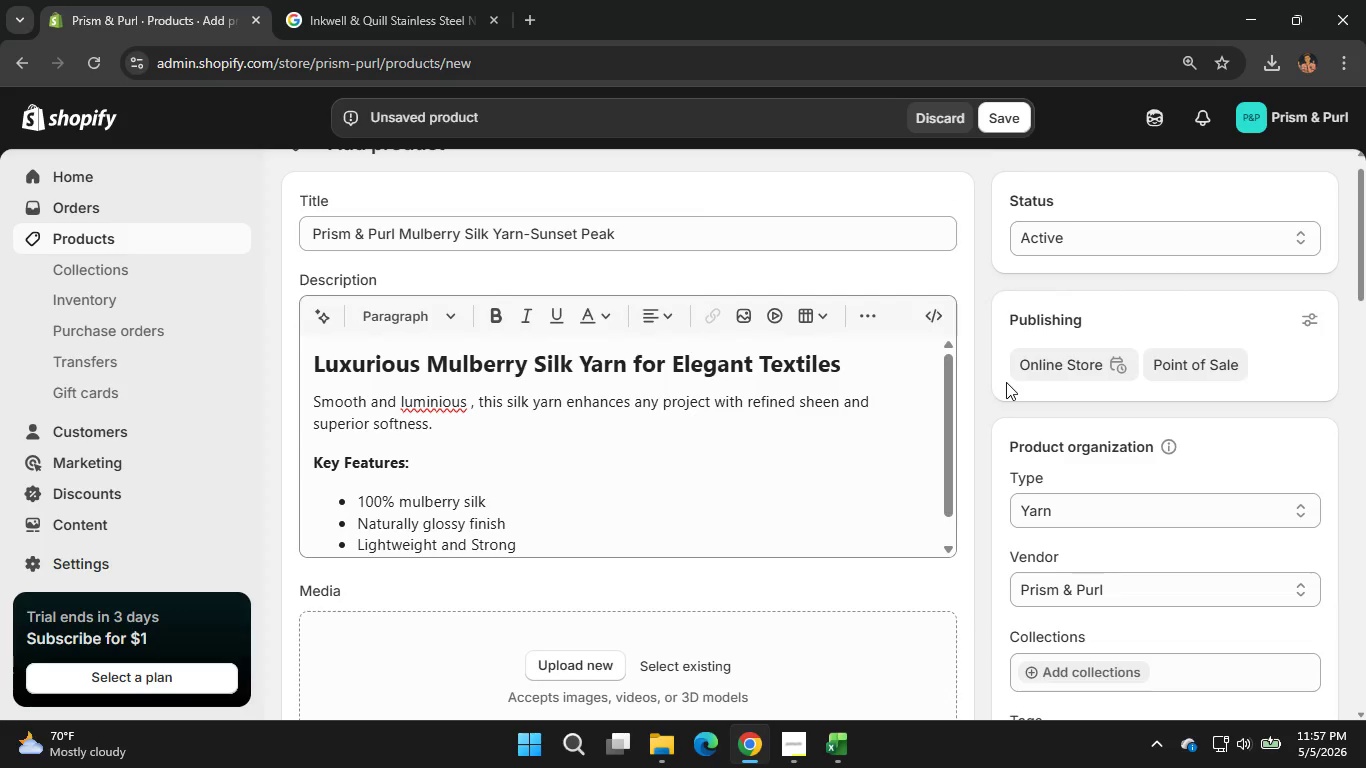 
scroll: coordinate [1006, 382], scroll_direction: none, amount: 0.0
 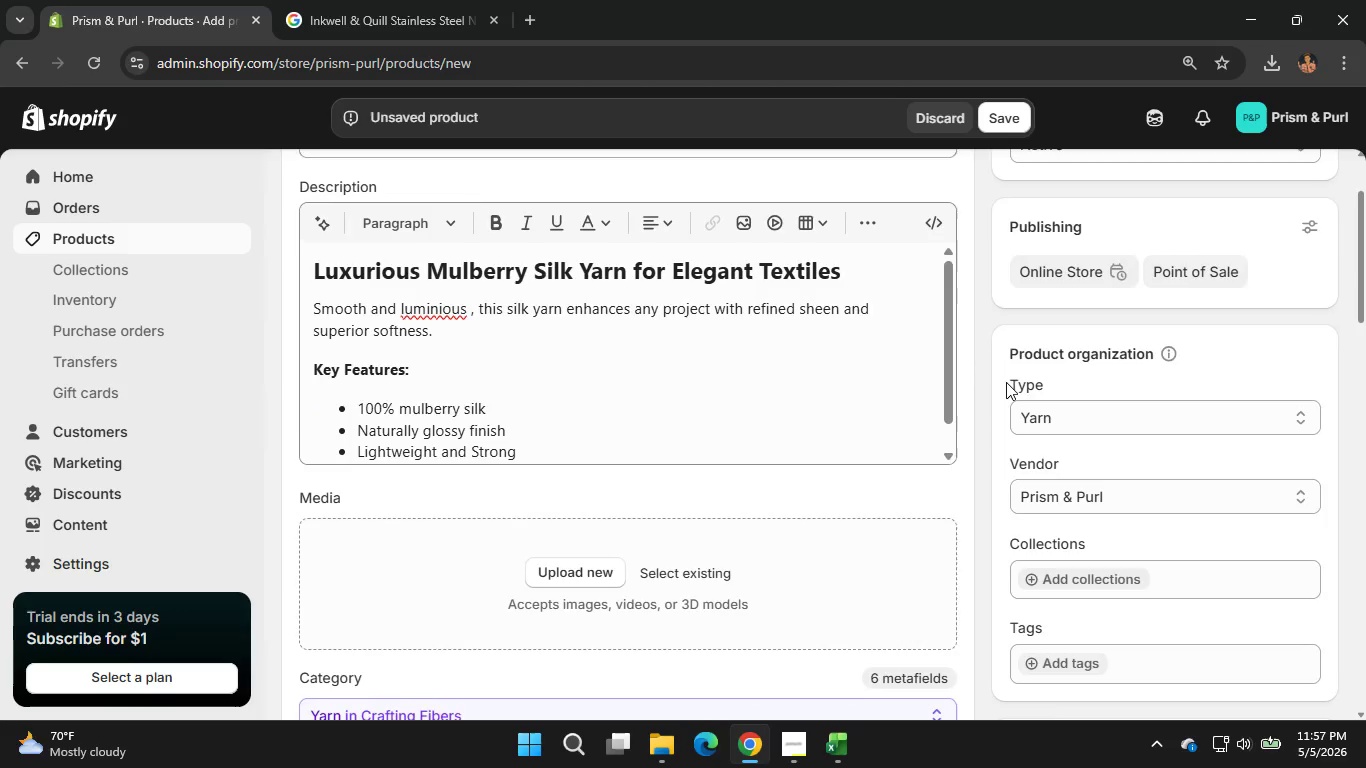 
scroll: coordinate [1006, 382], scroll_direction: down, amount: 8.0
 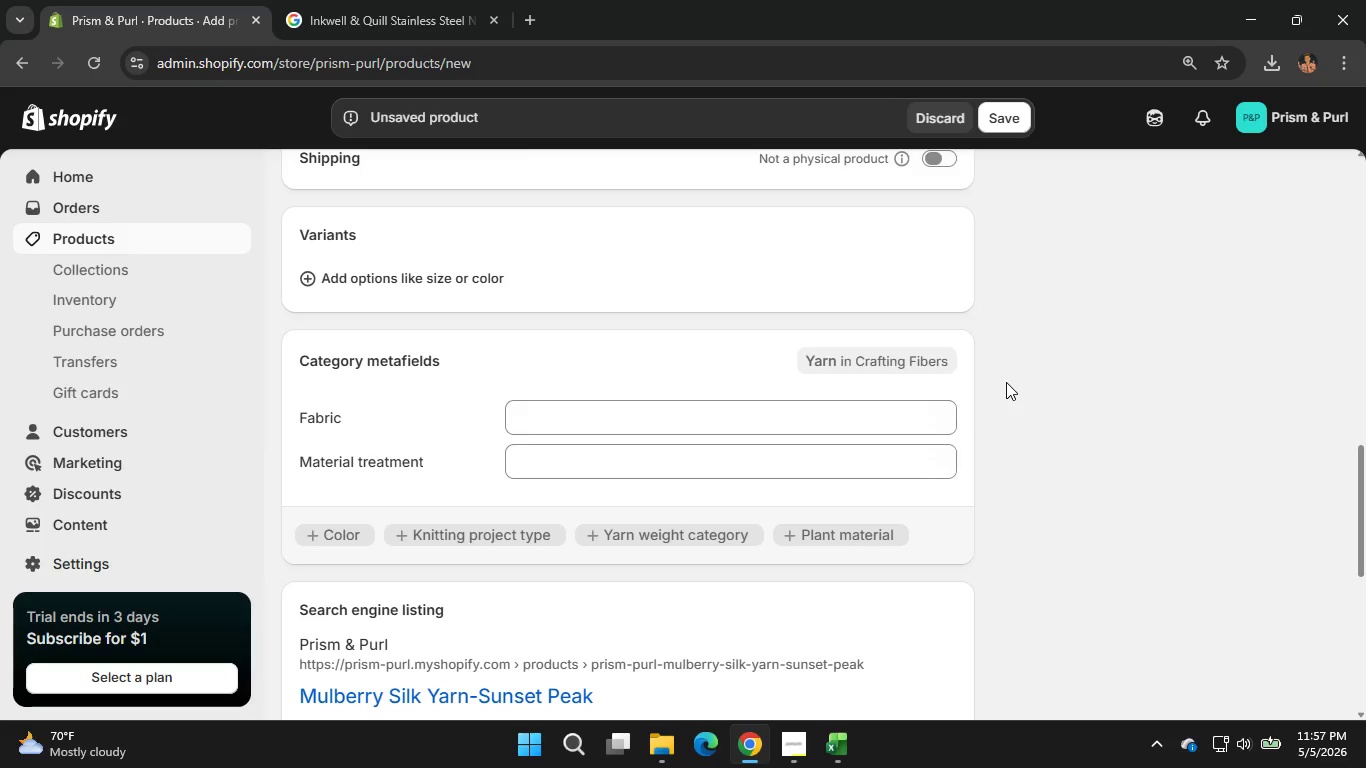 
wait(15.36)
 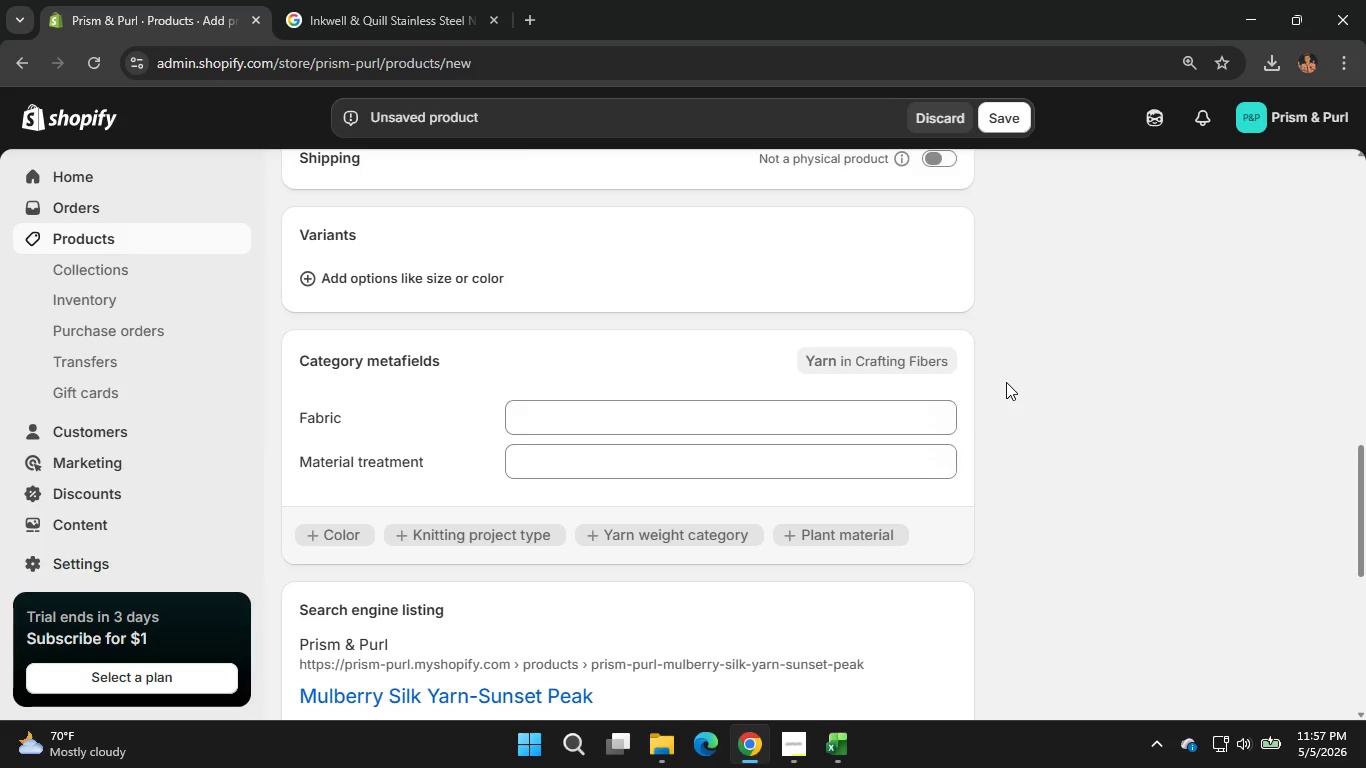 
left_click([449, 280])
 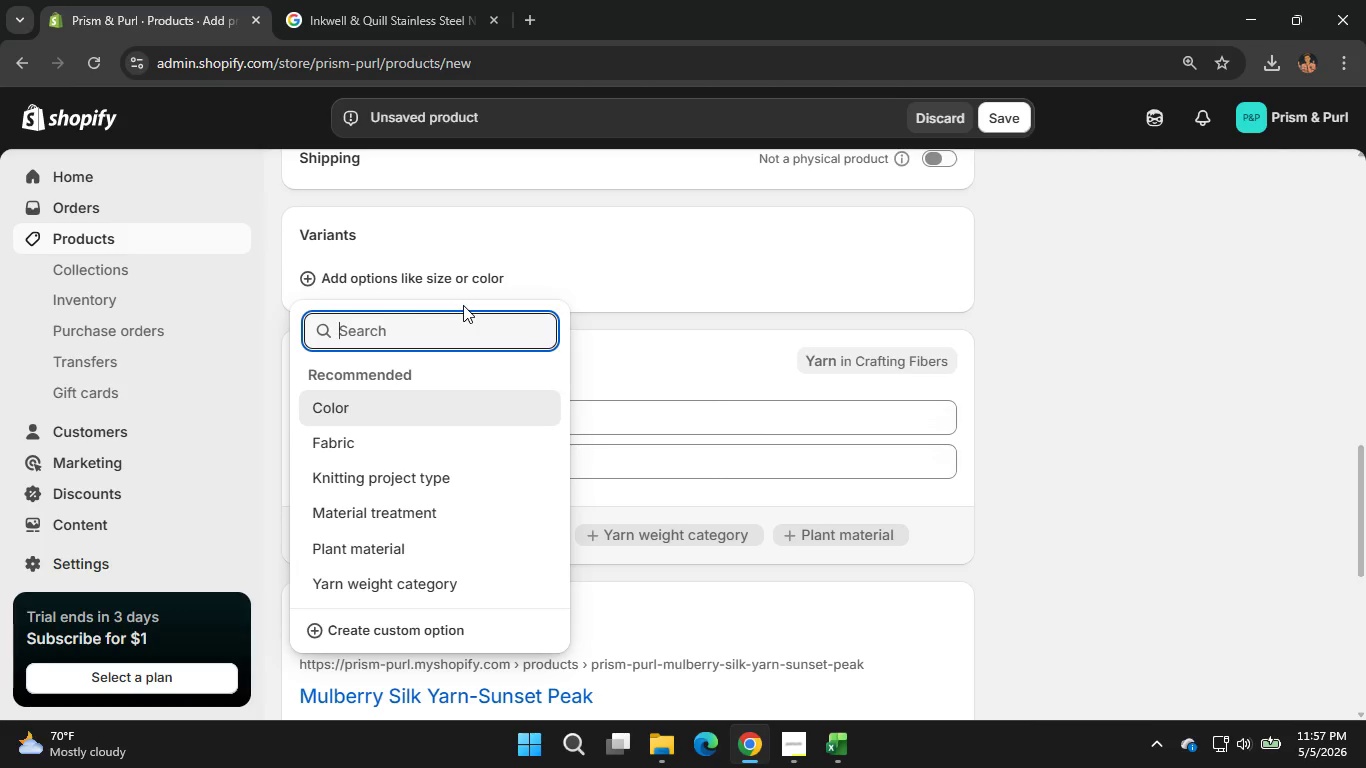 
wait(5.64)
 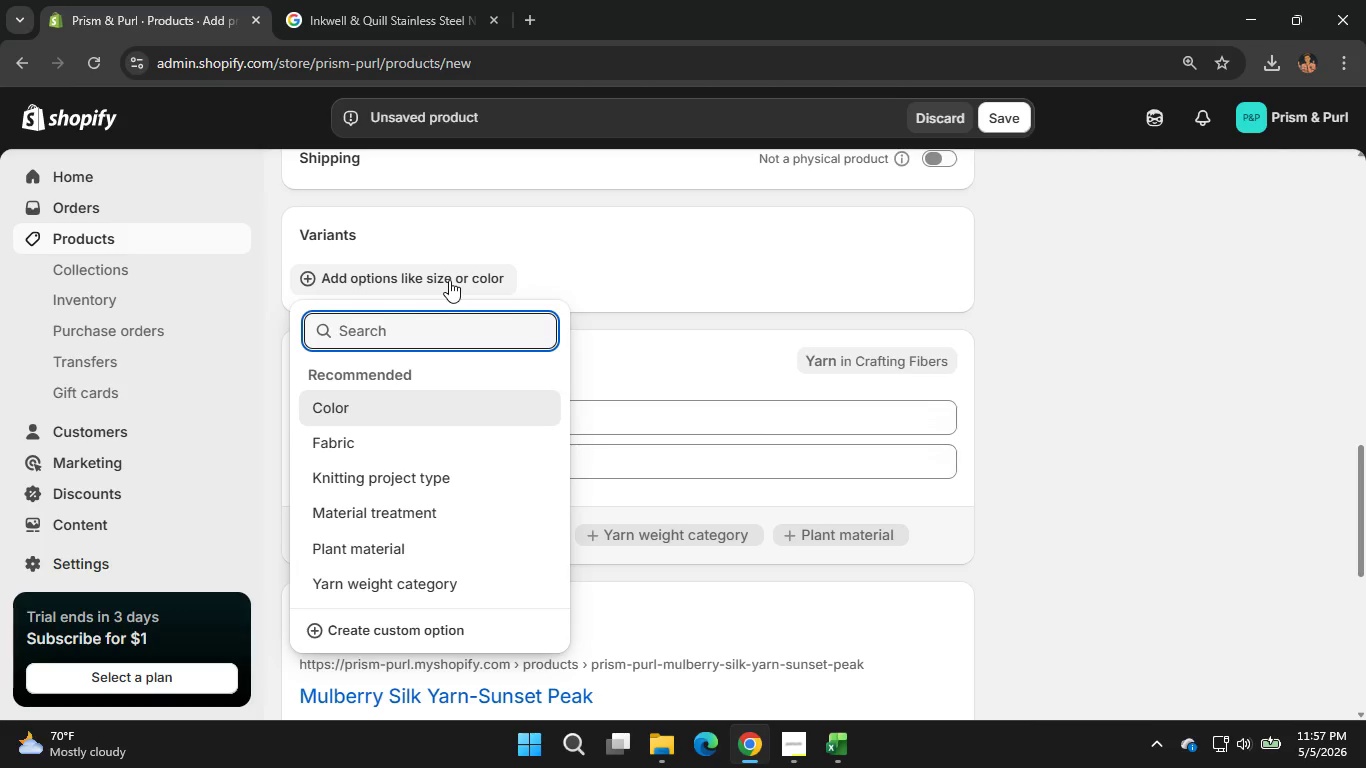 
type(Weight)
 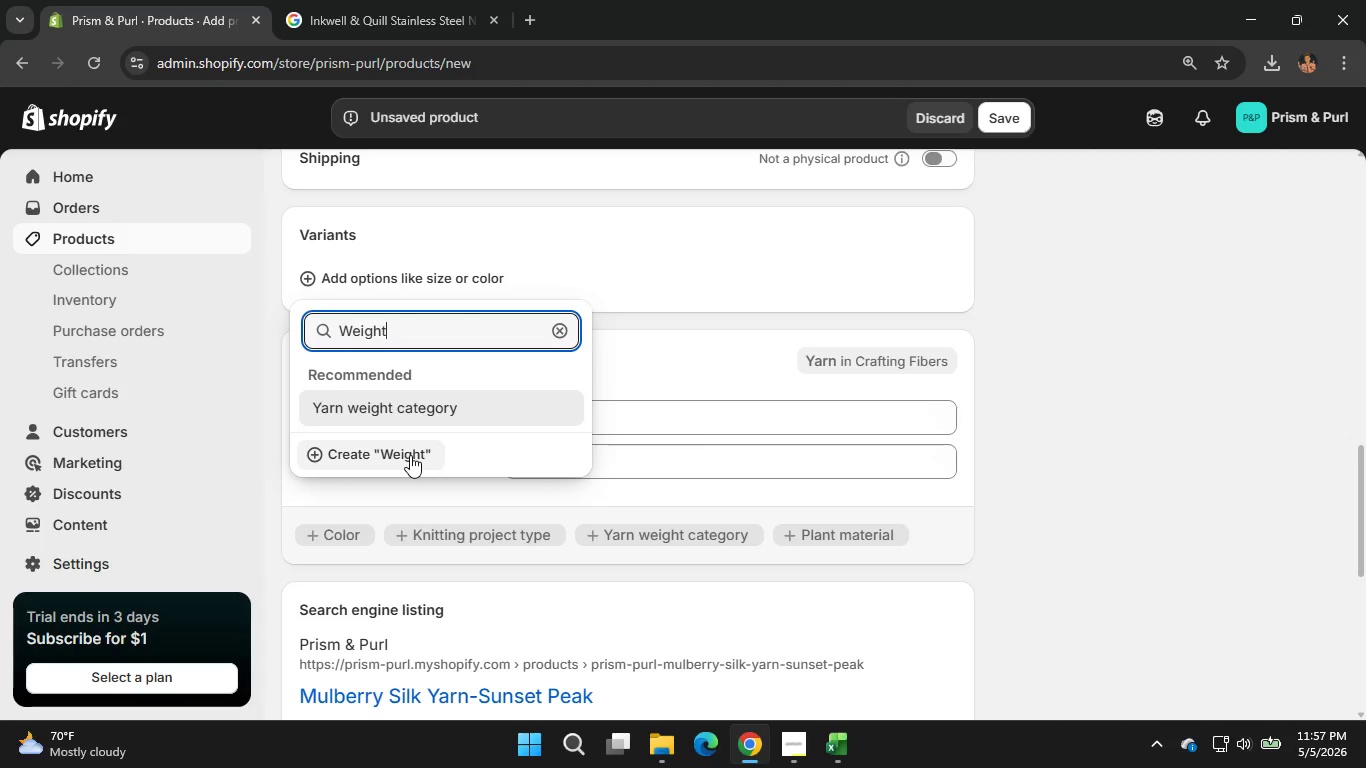 
left_click([410, 455])
 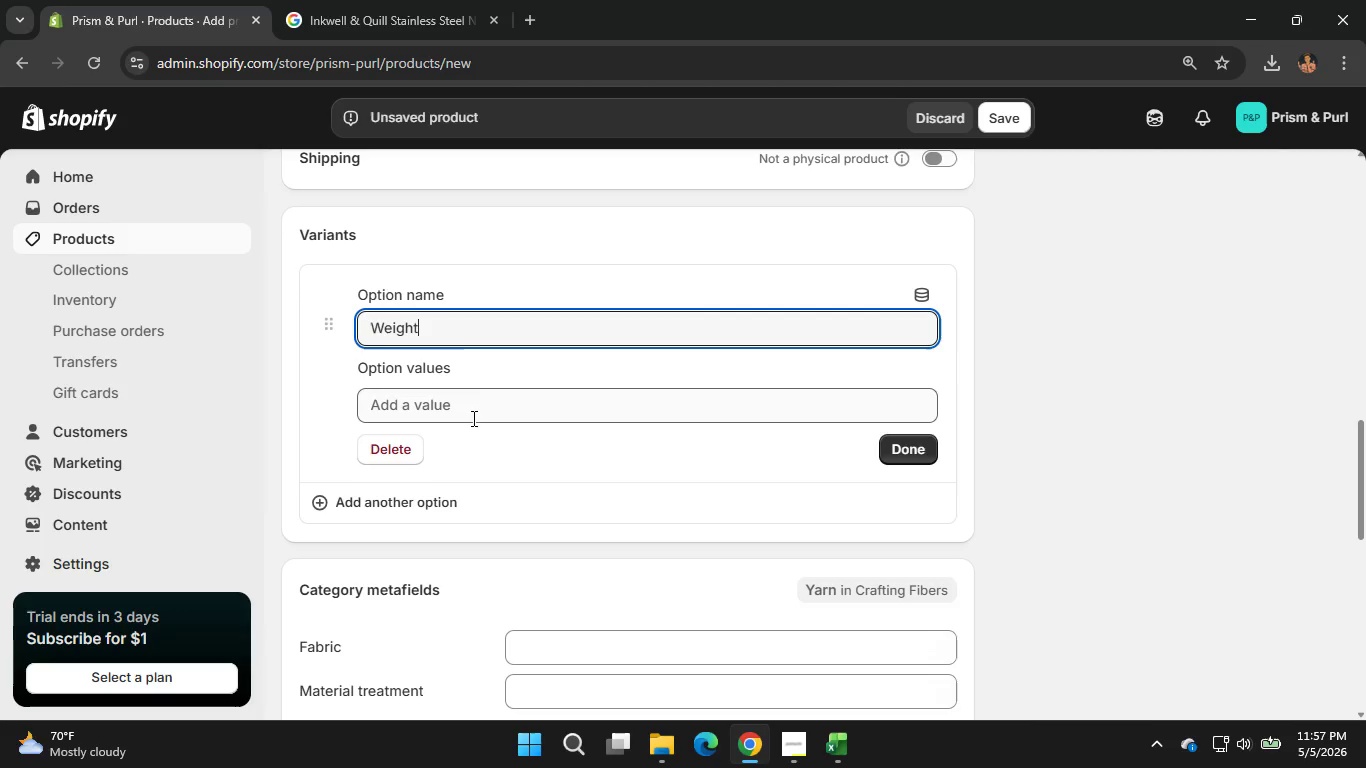 
left_click([478, 406])
 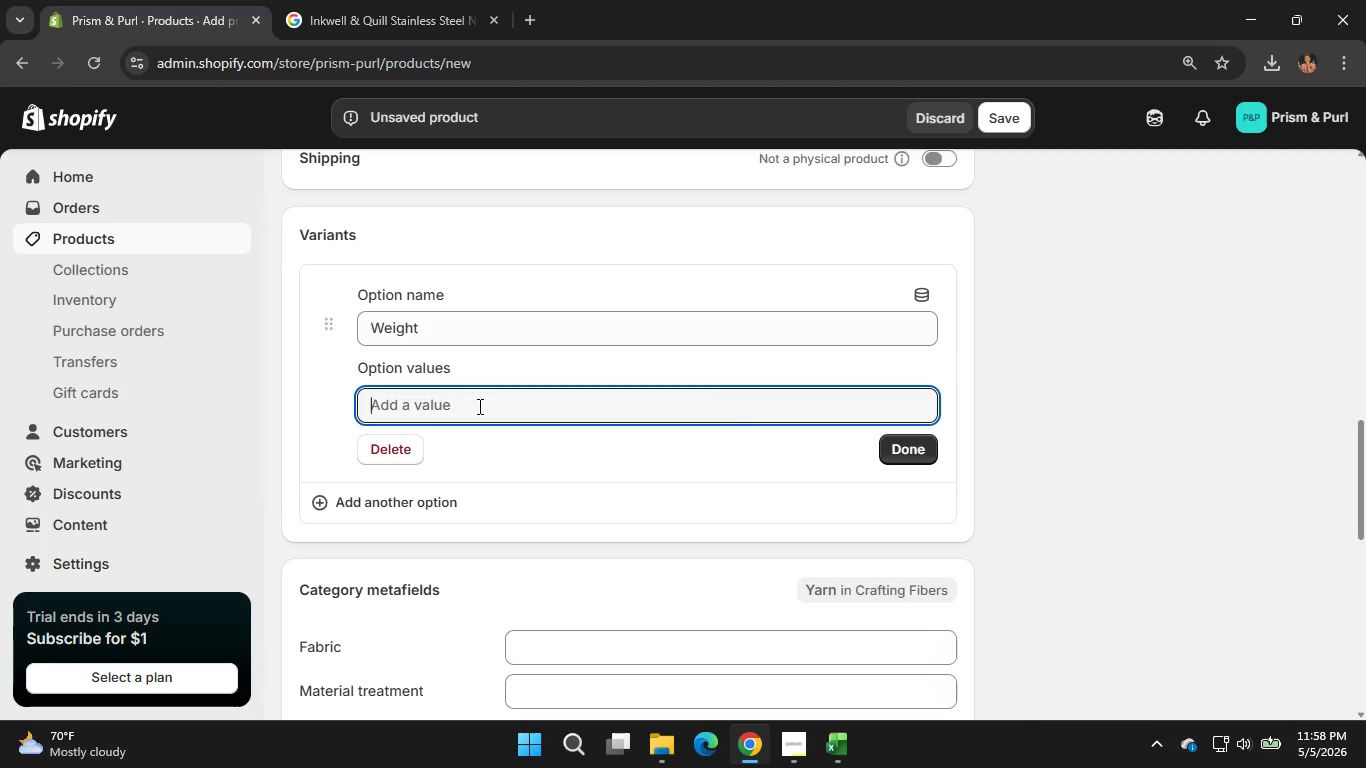 
key(Shift+D)
 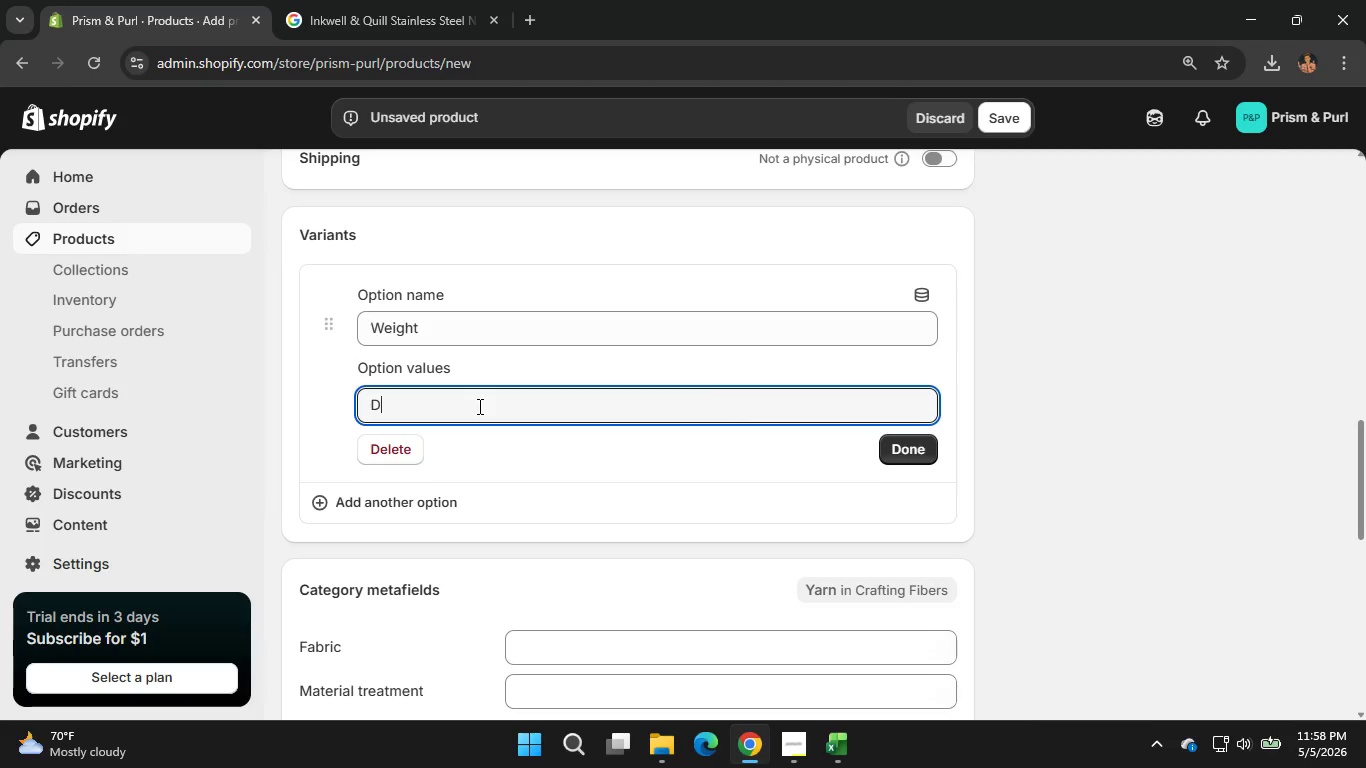 
key(Shift+ShiftLeft)
 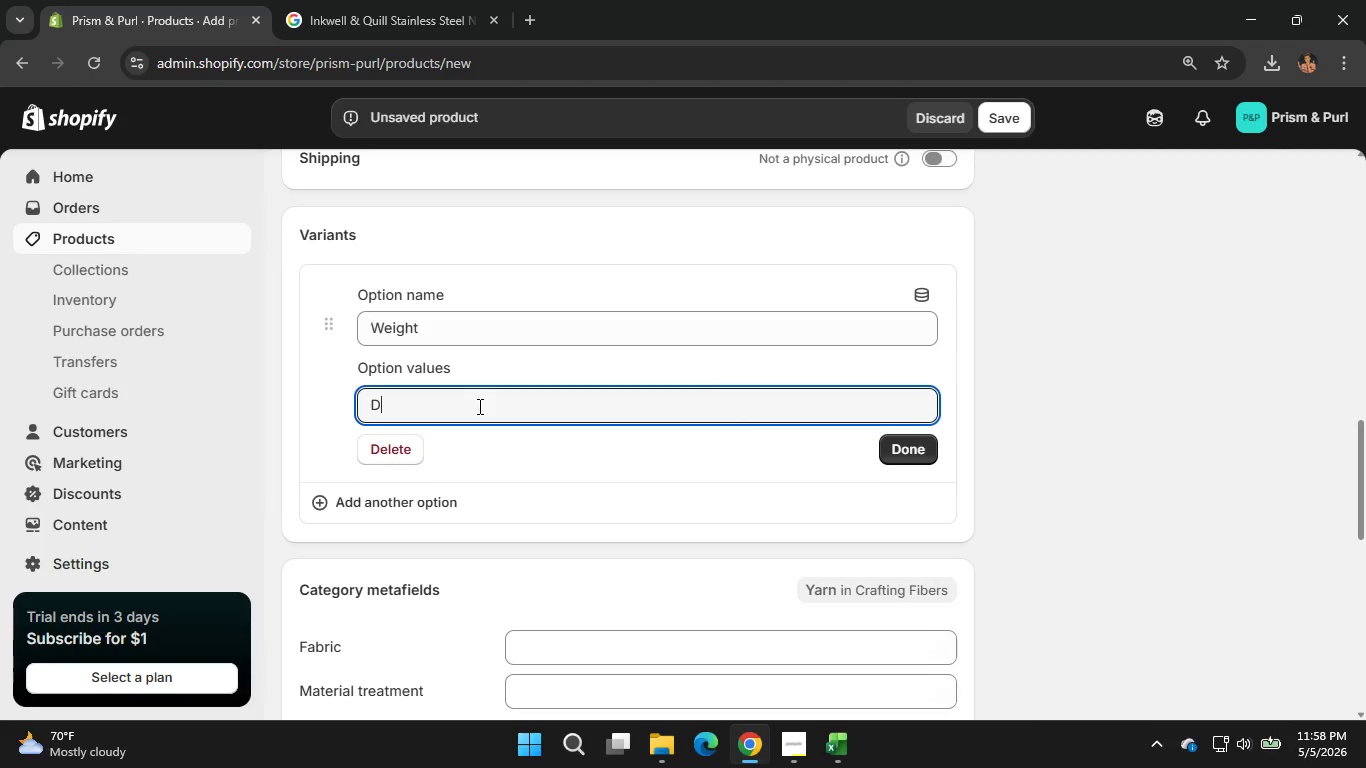 
key(Shift+K)
 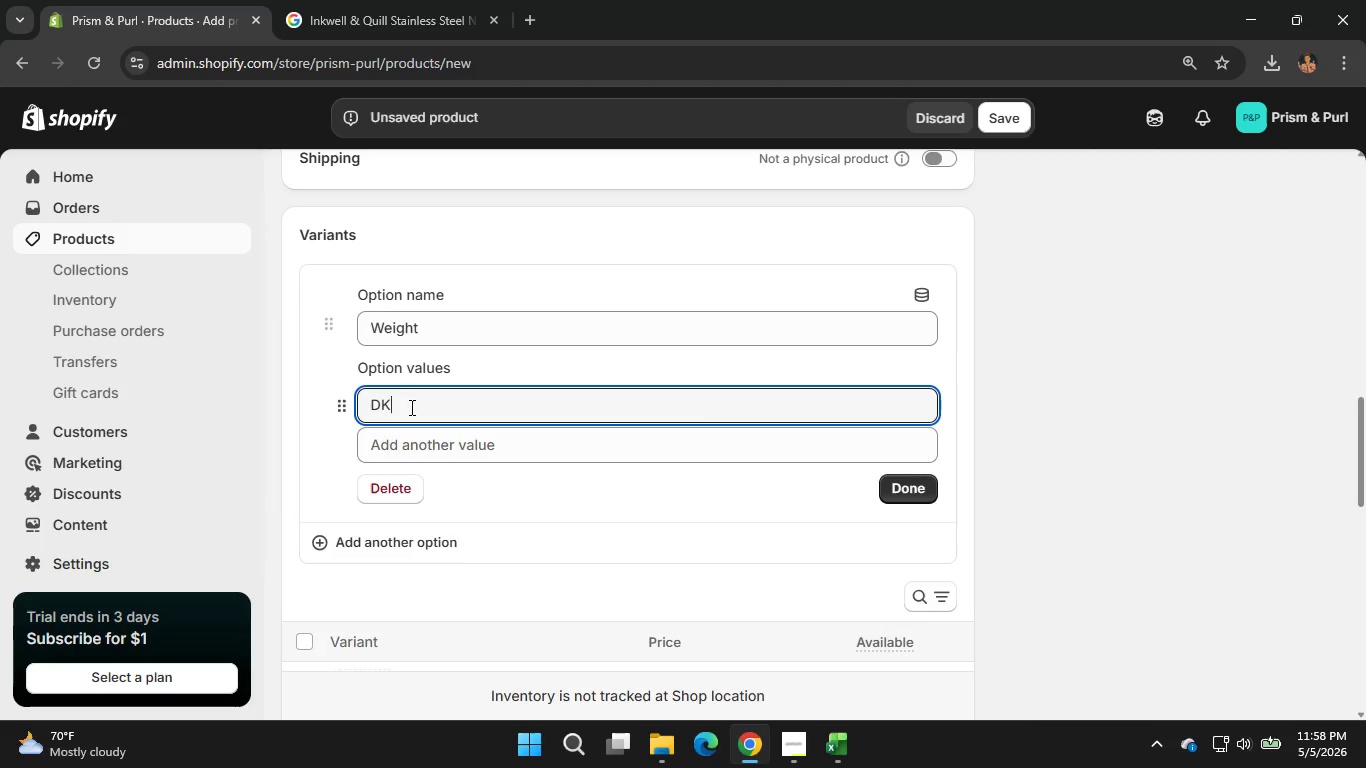 
wait(6.45)
 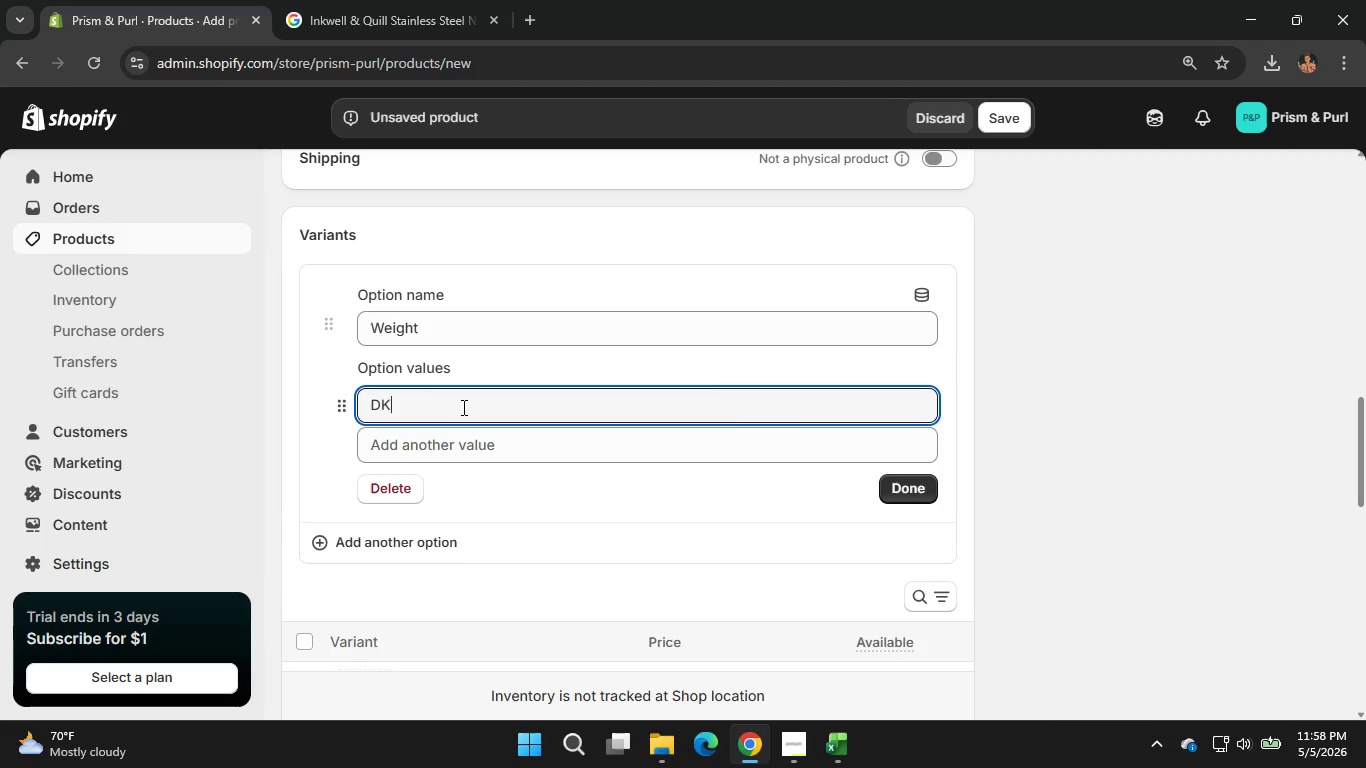 
left_click([394, 452])
 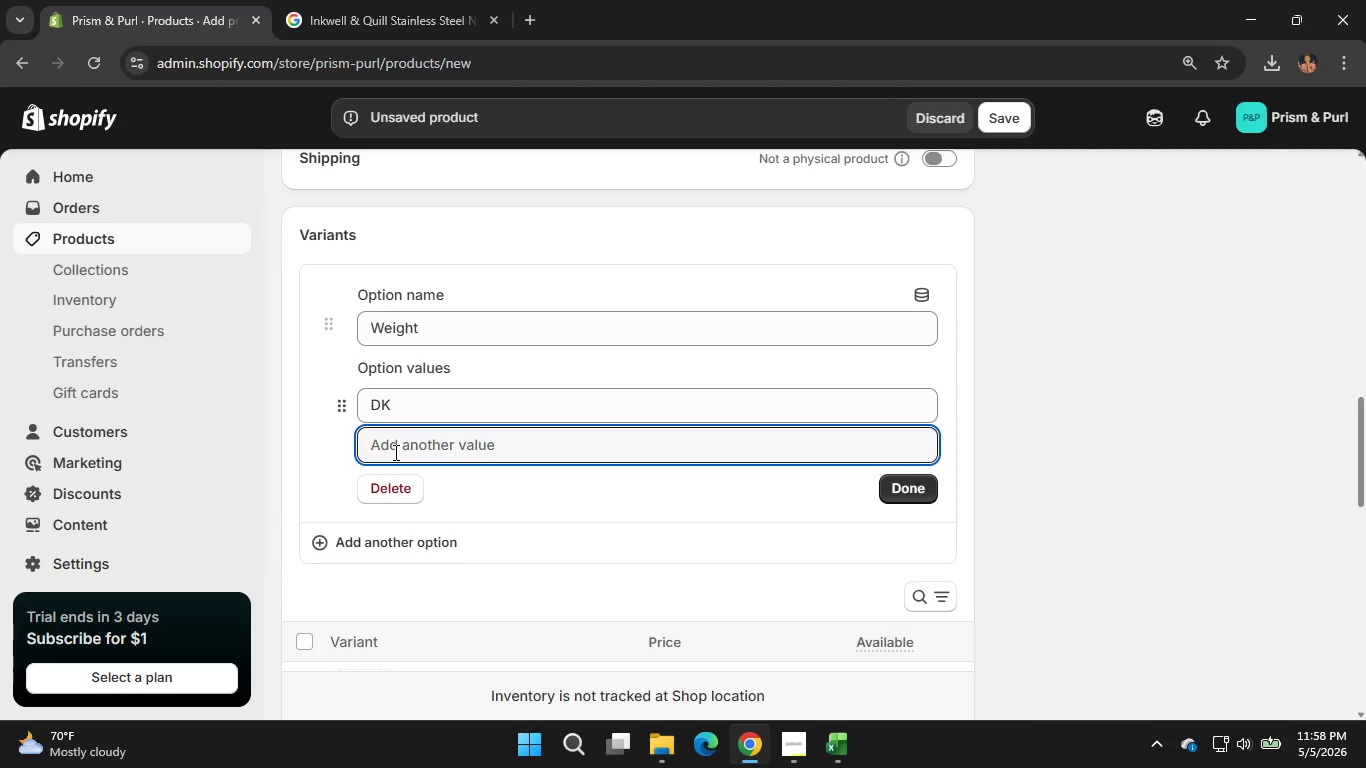 
type(Worsted)
 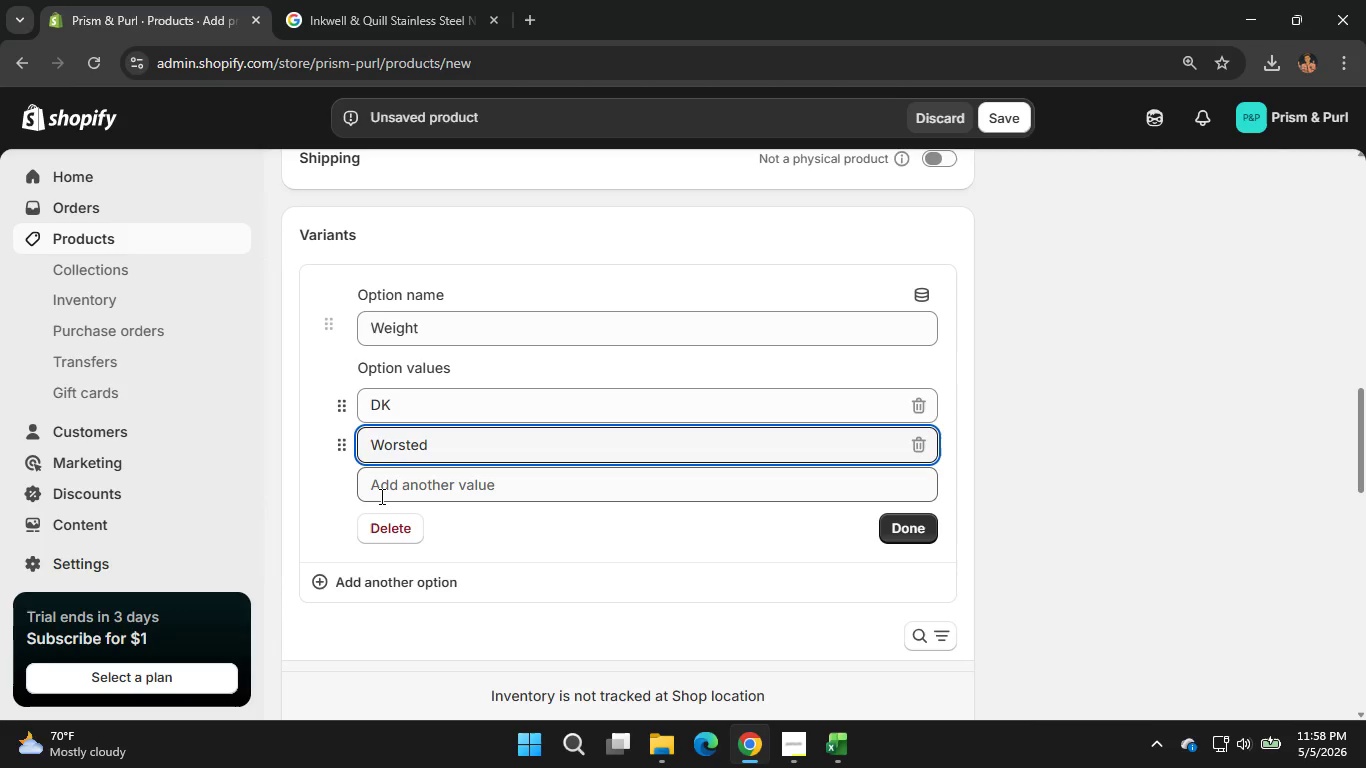 
left_click([380, 496])
 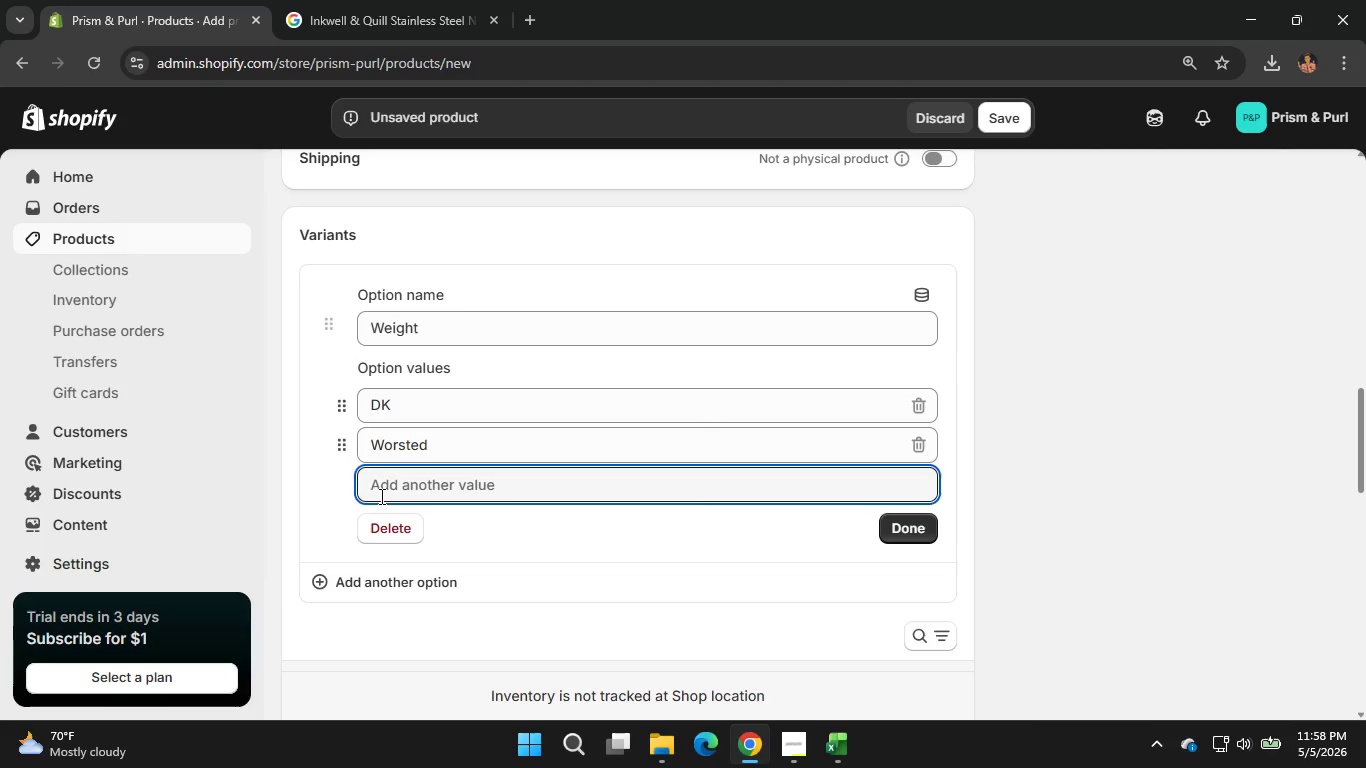 
type(Bulky)
 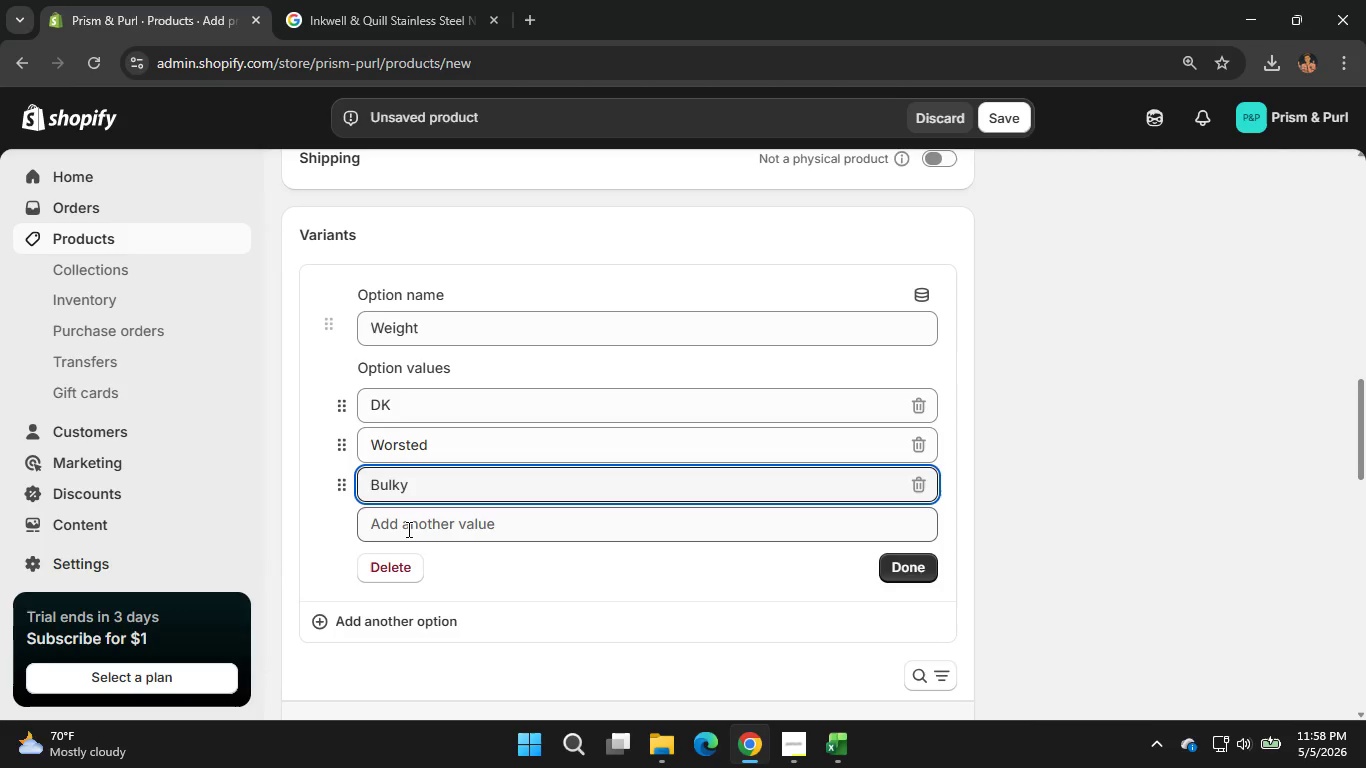 
left_click([407, 529])
 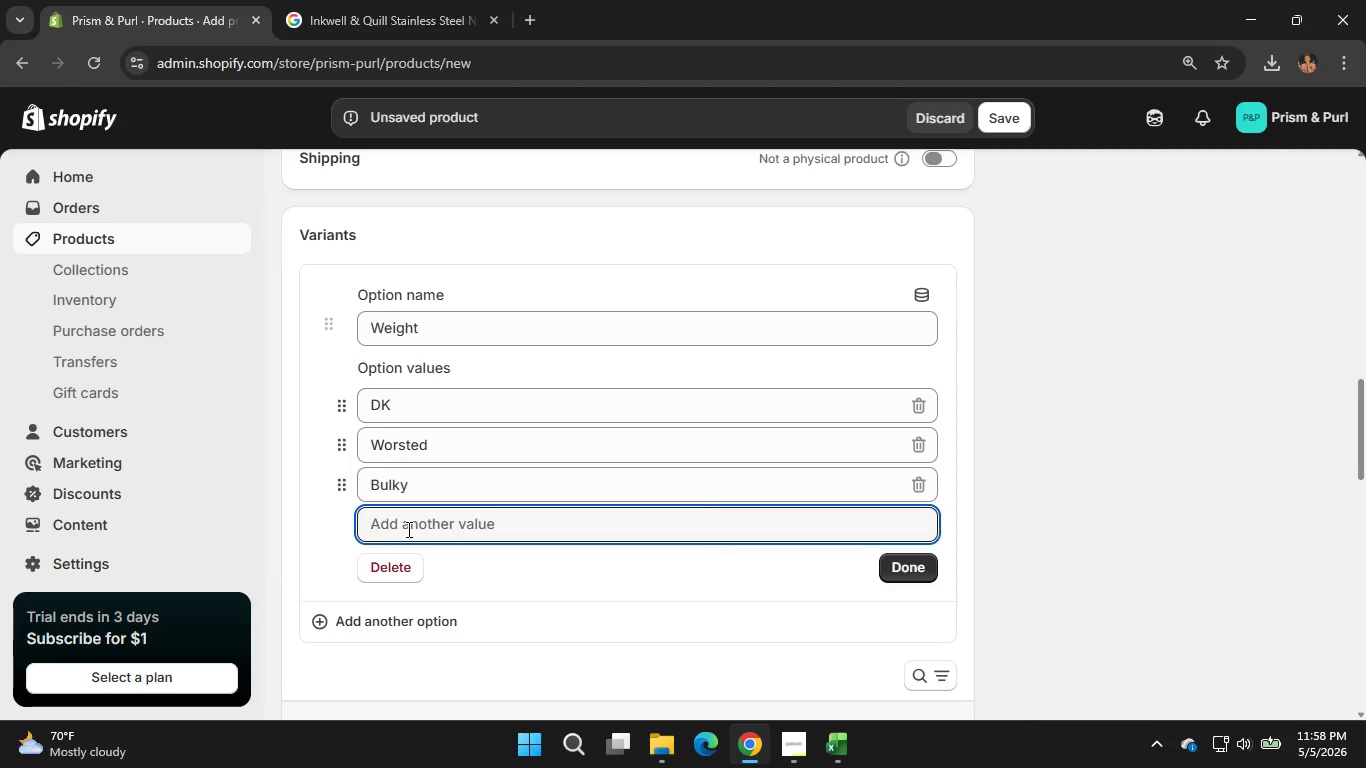 
type(Size)
key(Backspace)
key(Backspace)
key(Backspace)
key(Backspace)
 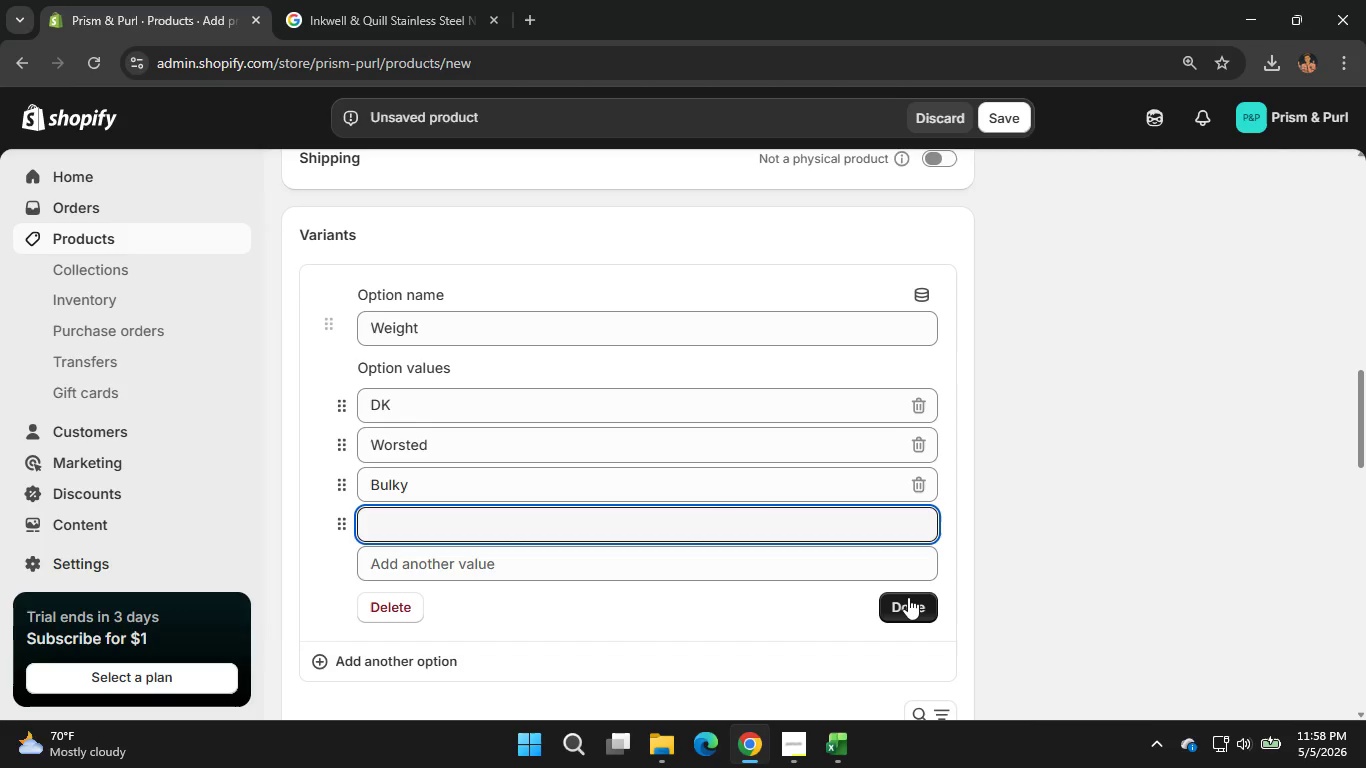 
left_click([908, 597])
 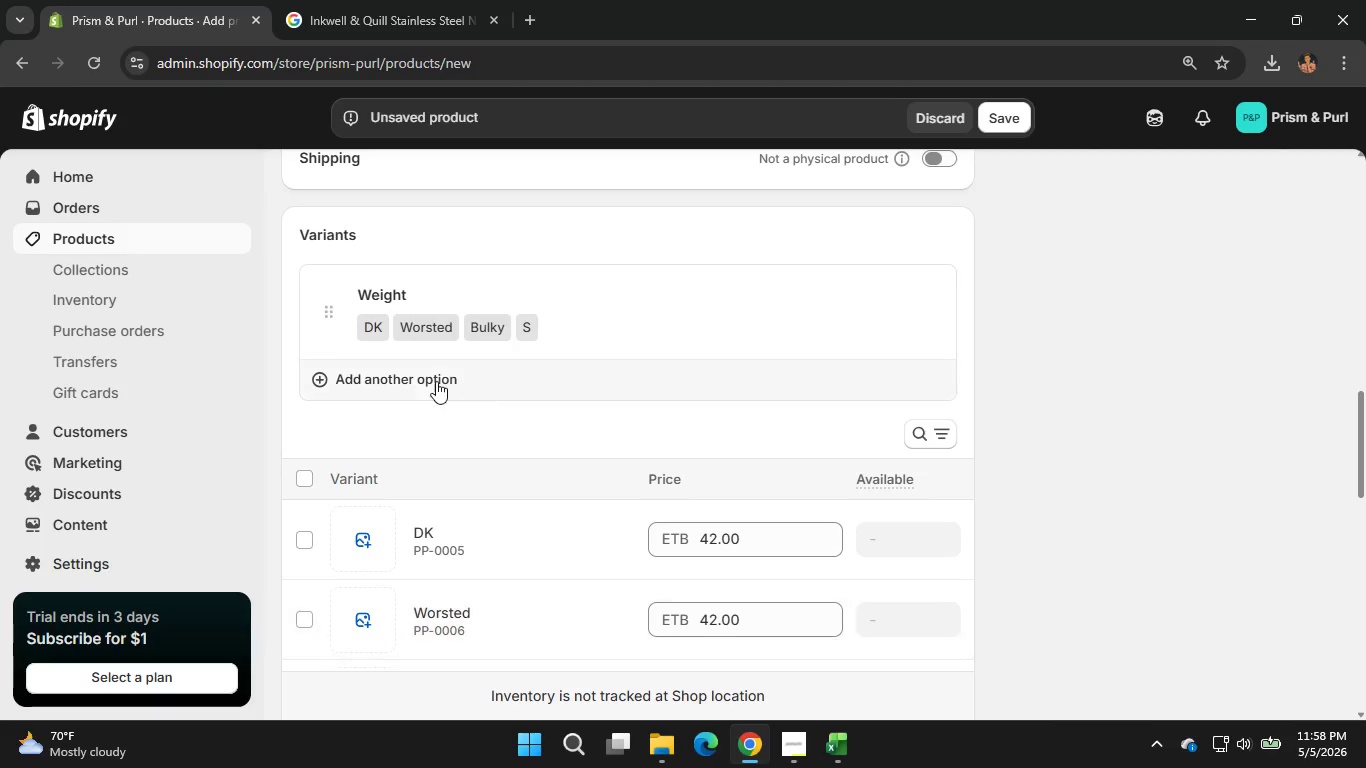 
left_click([436, 377])
 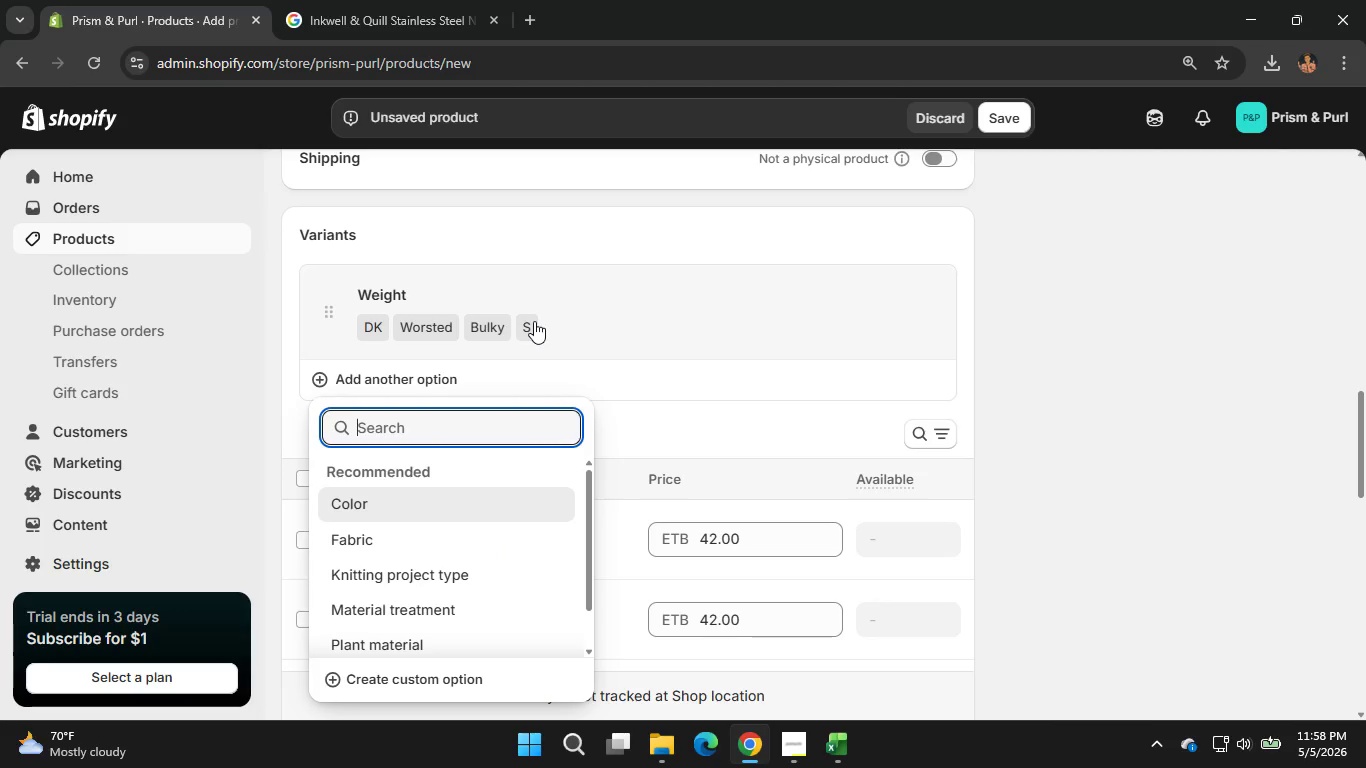 
left_click([534, 321])
 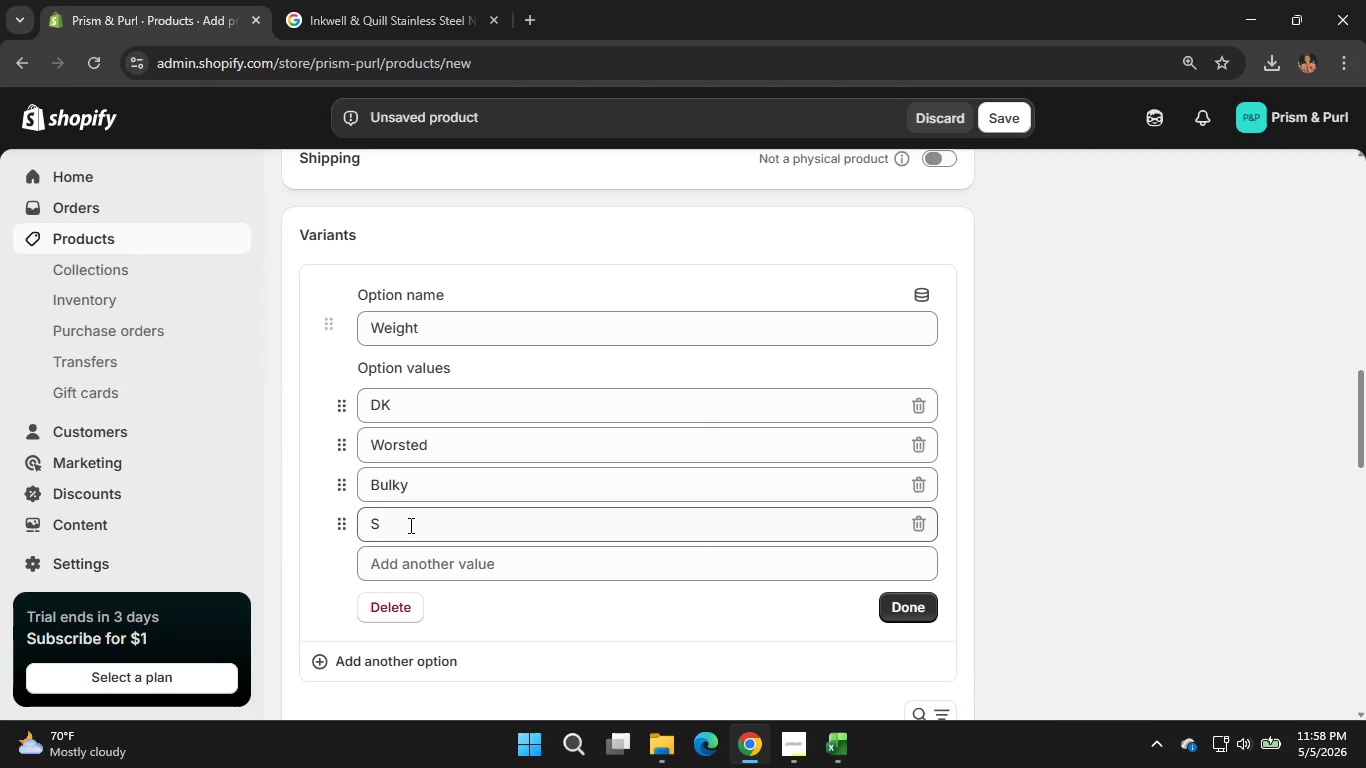 
left_click([409, 525])
 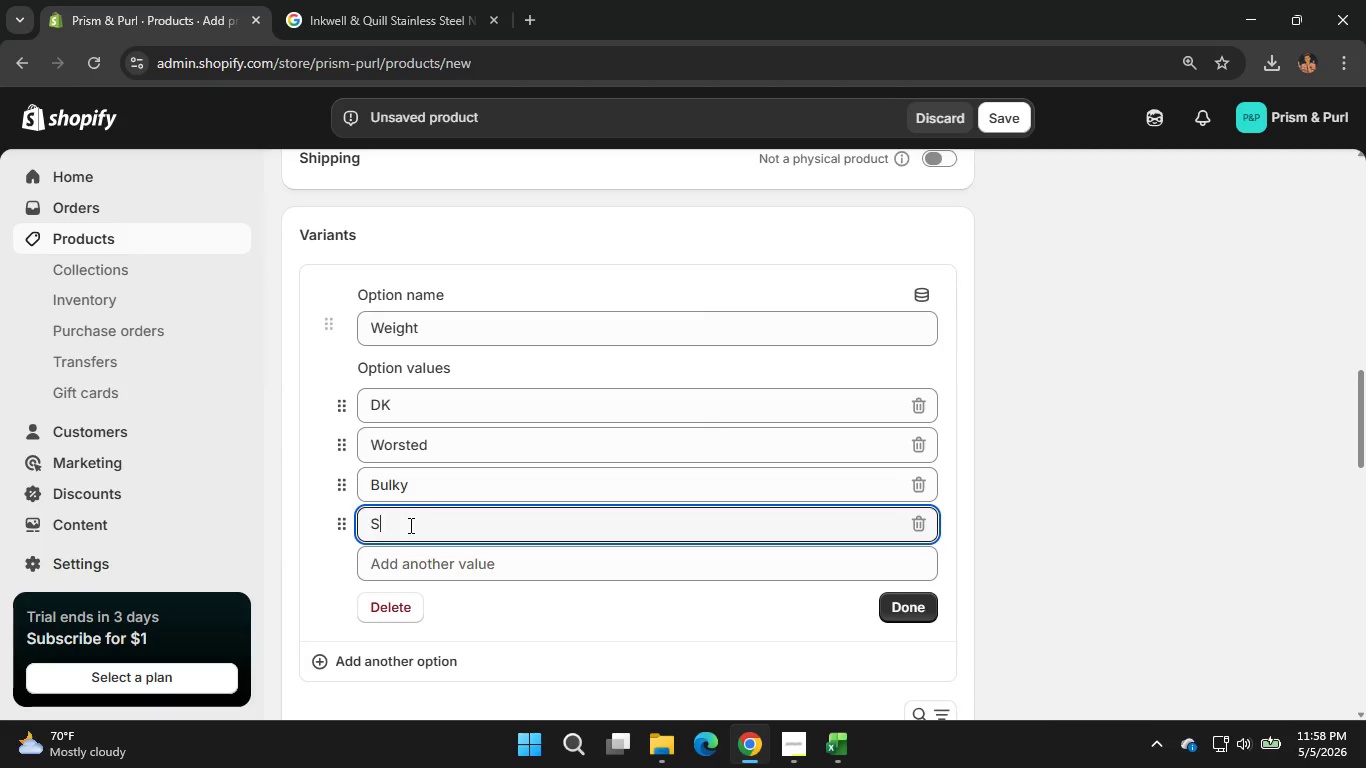 
key(Backspace)
 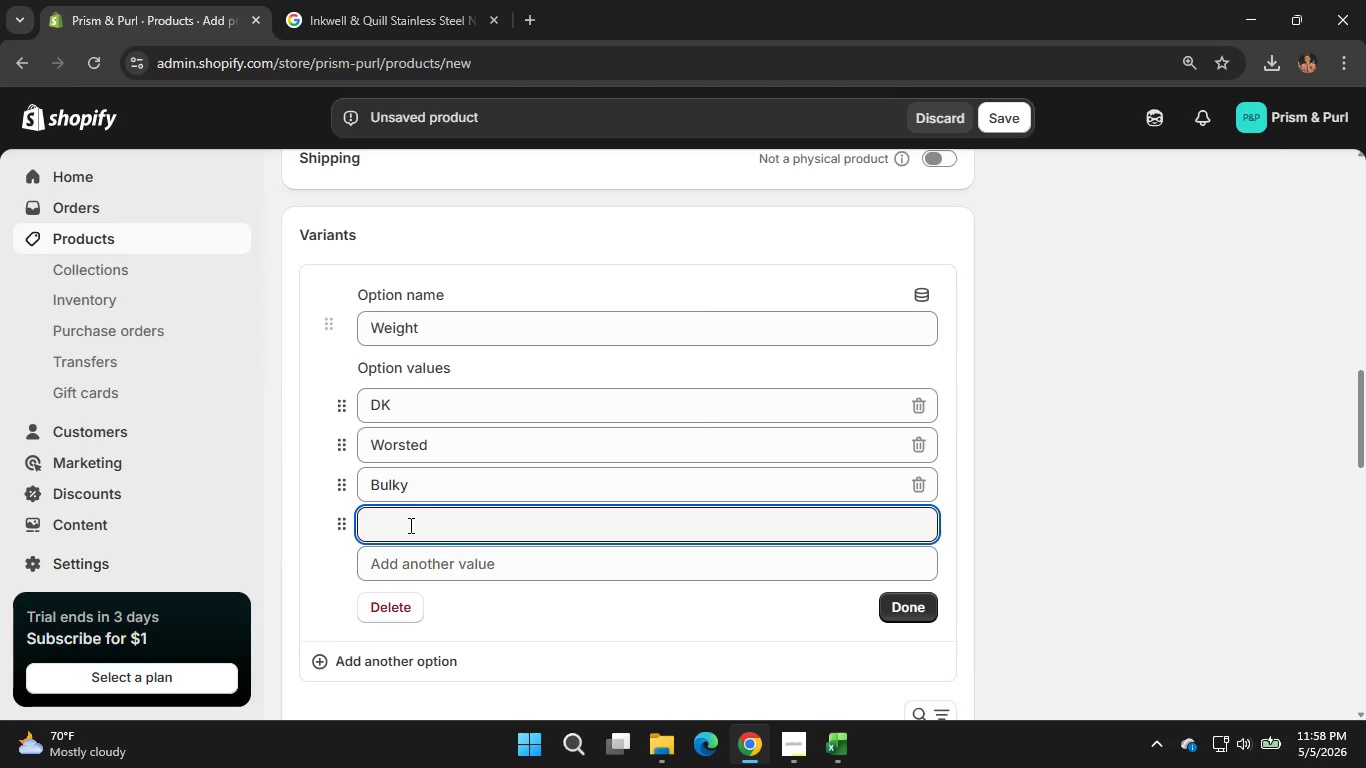 
left_click([906, 608])
 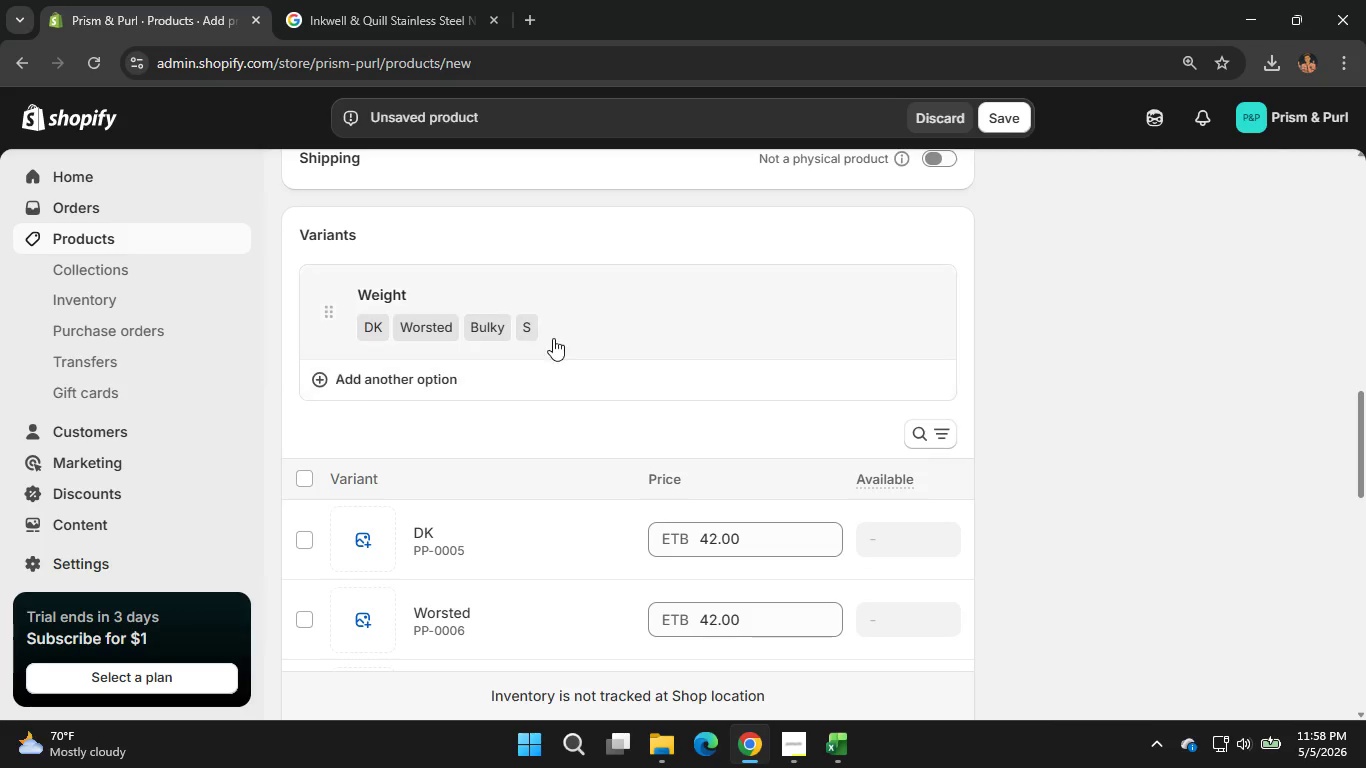 
left_click([552, 337])
 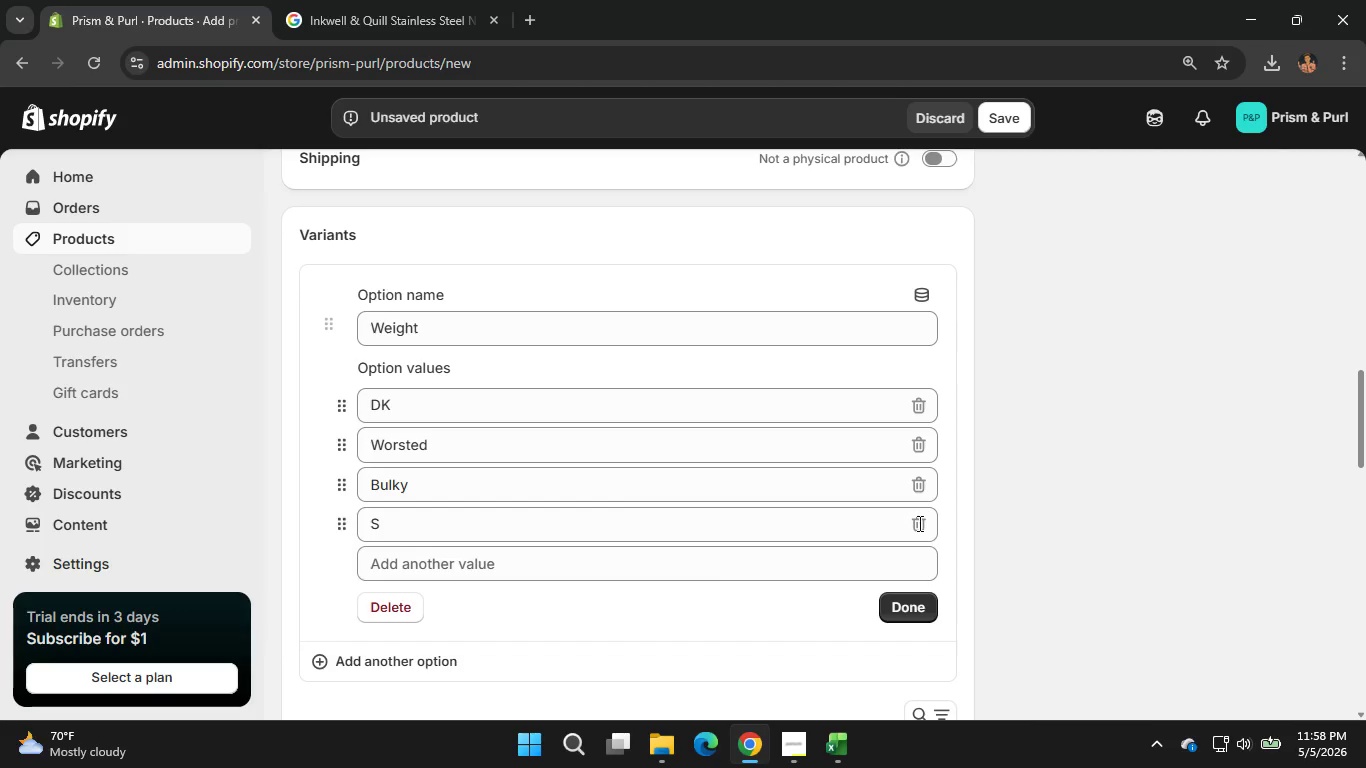 
left_click([922, 526])
 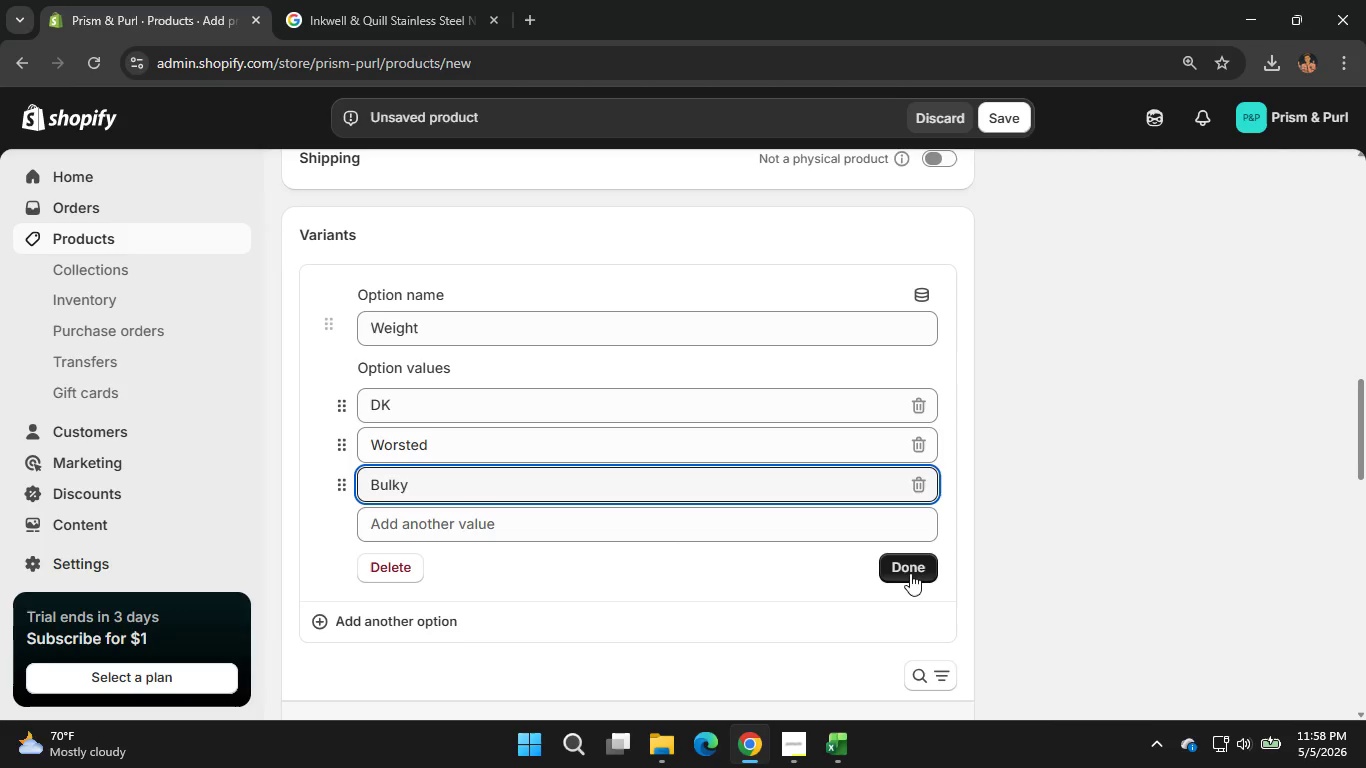 
left_click([910, 573])
 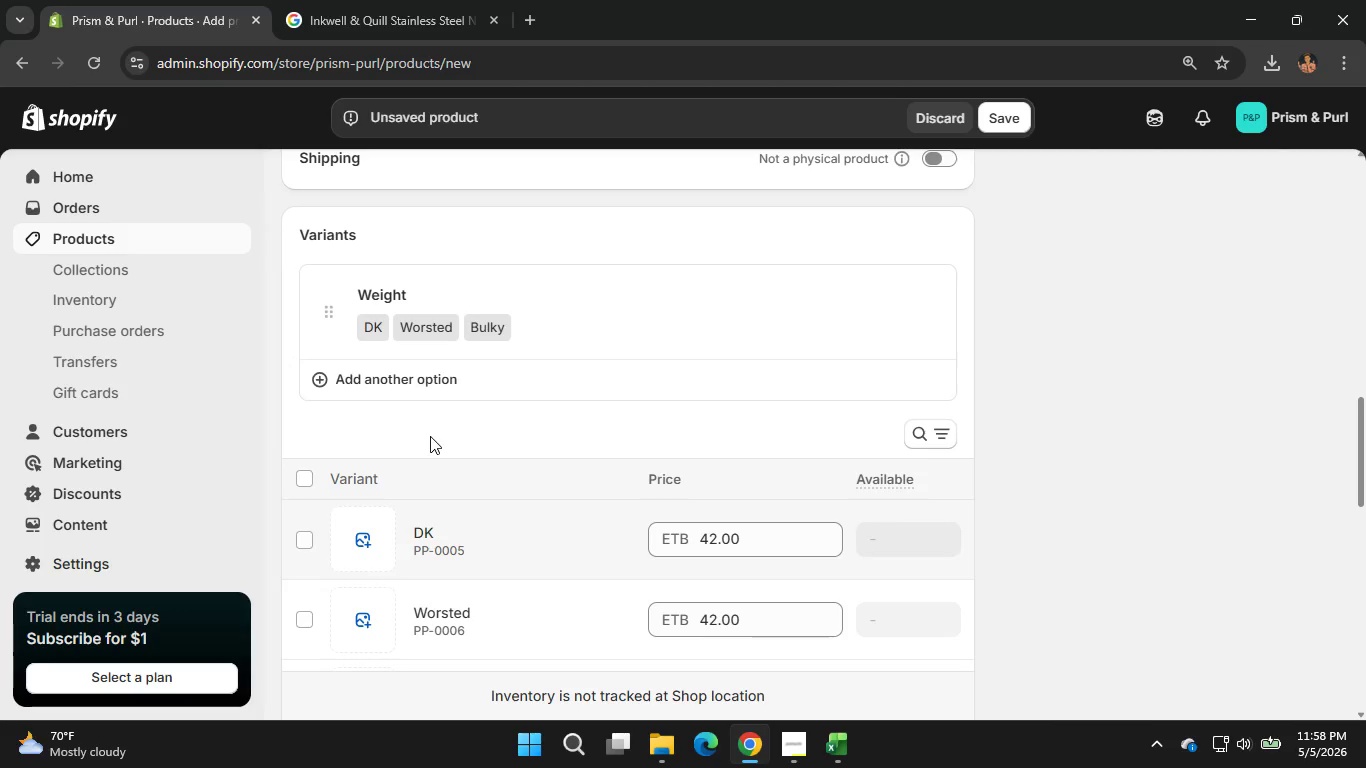 
left_click([426, 373])
 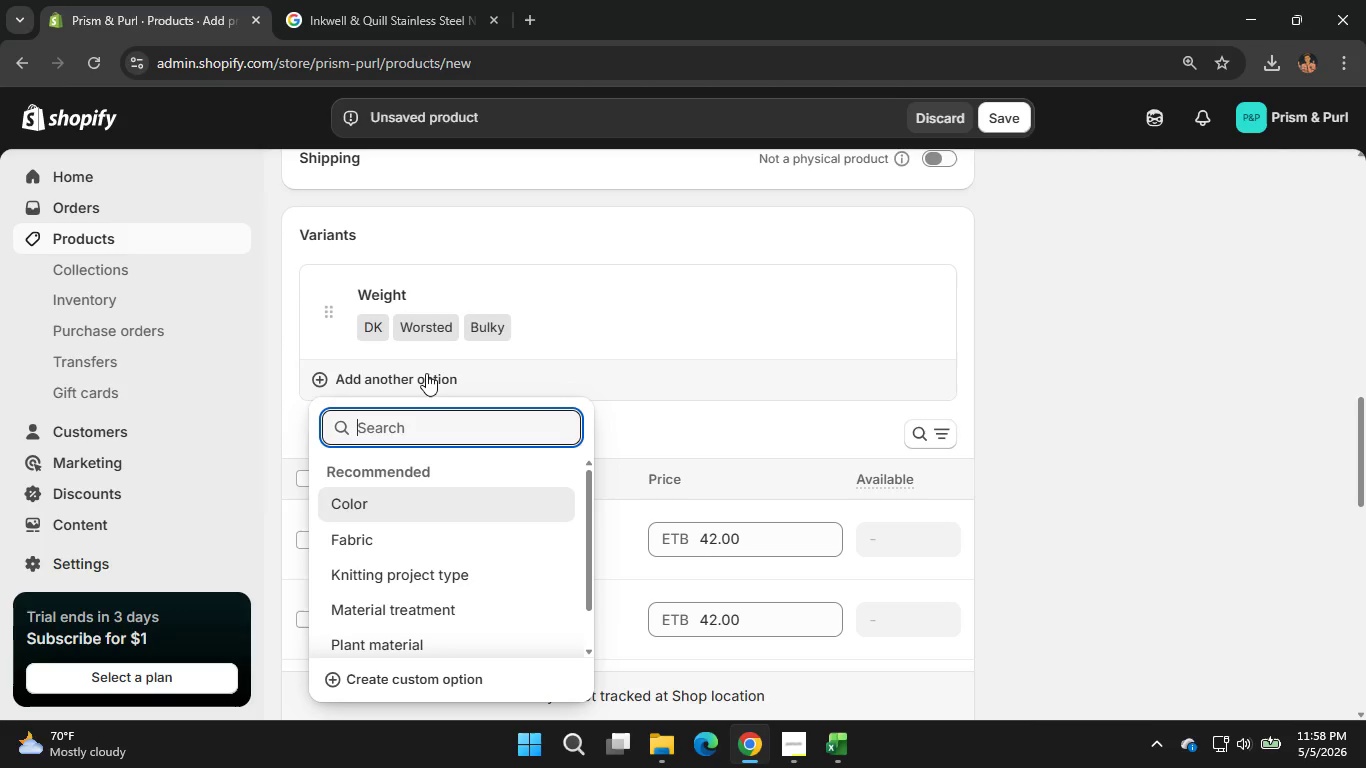 
type(size)
 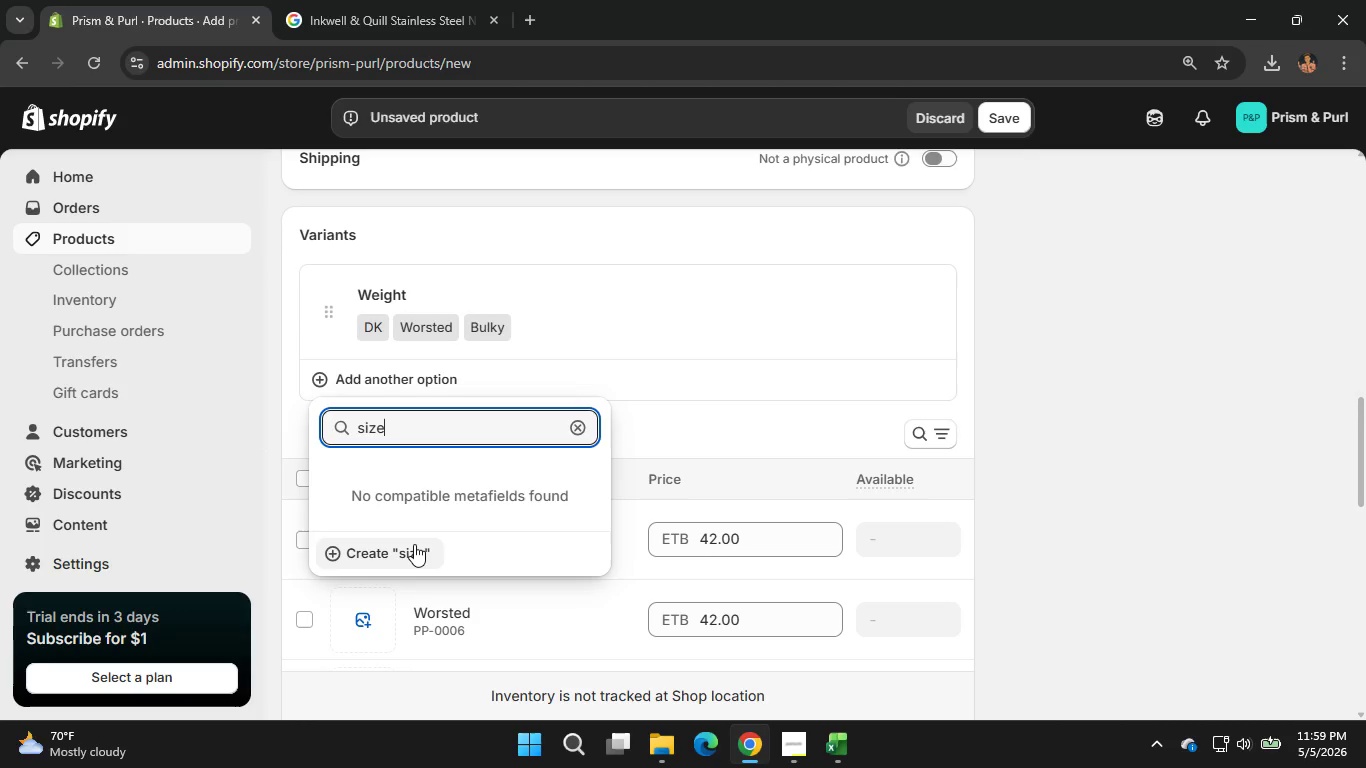 
left_click([414, 544])
 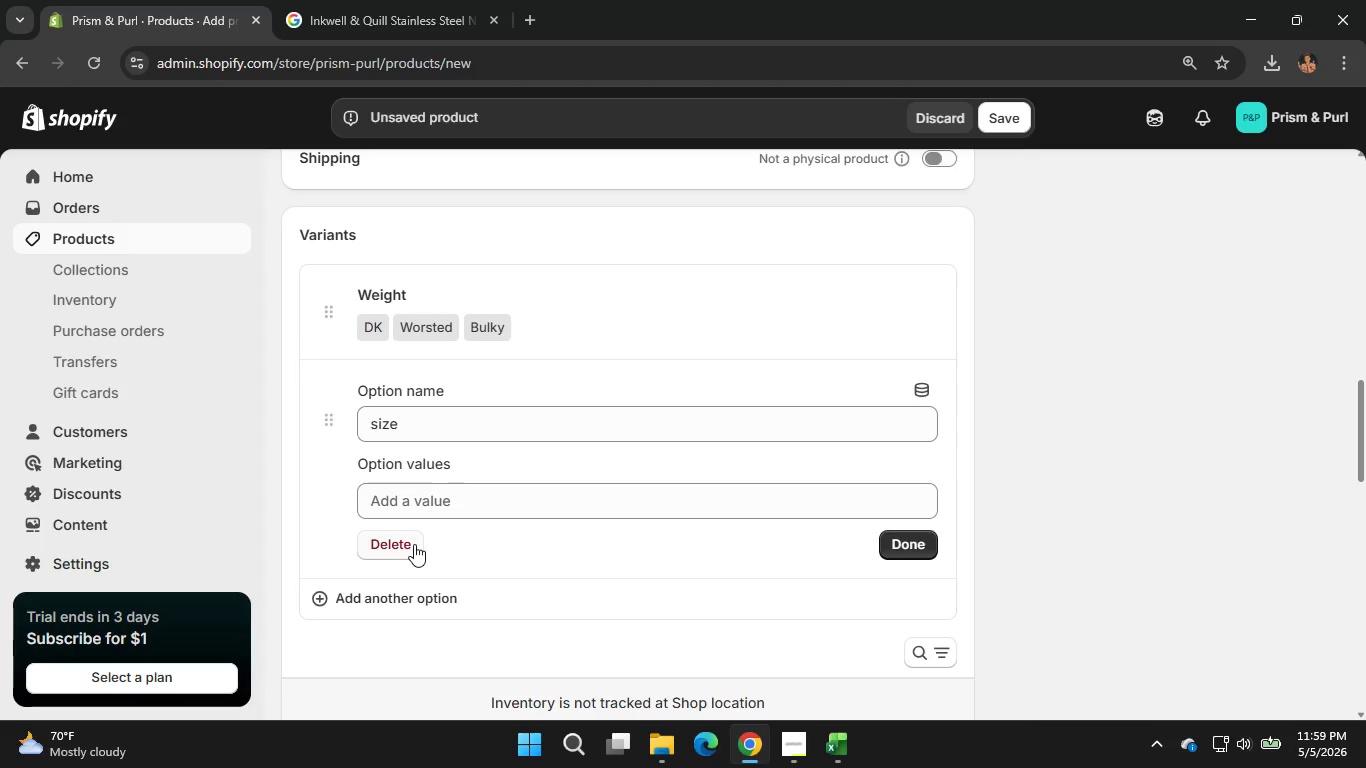 
left_click([440, 486])
 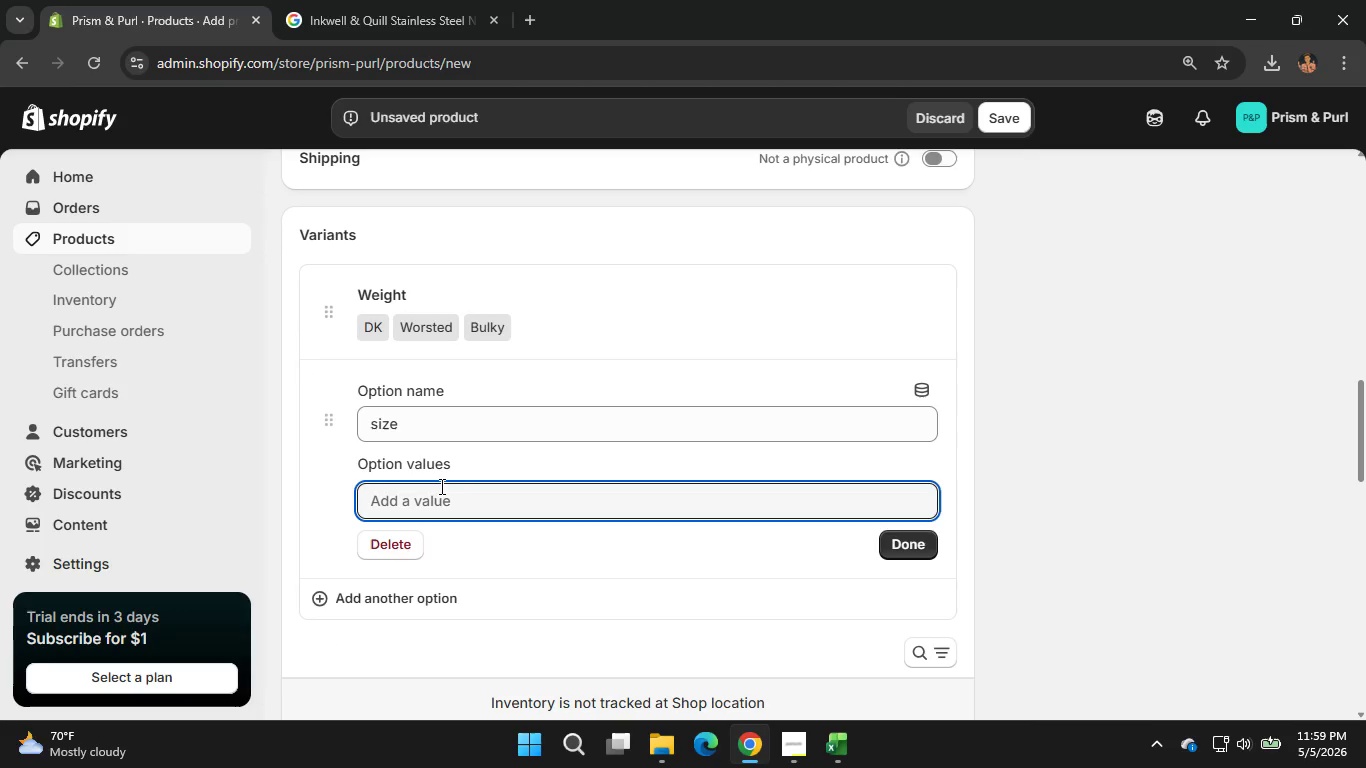 
key(Numpad1)
 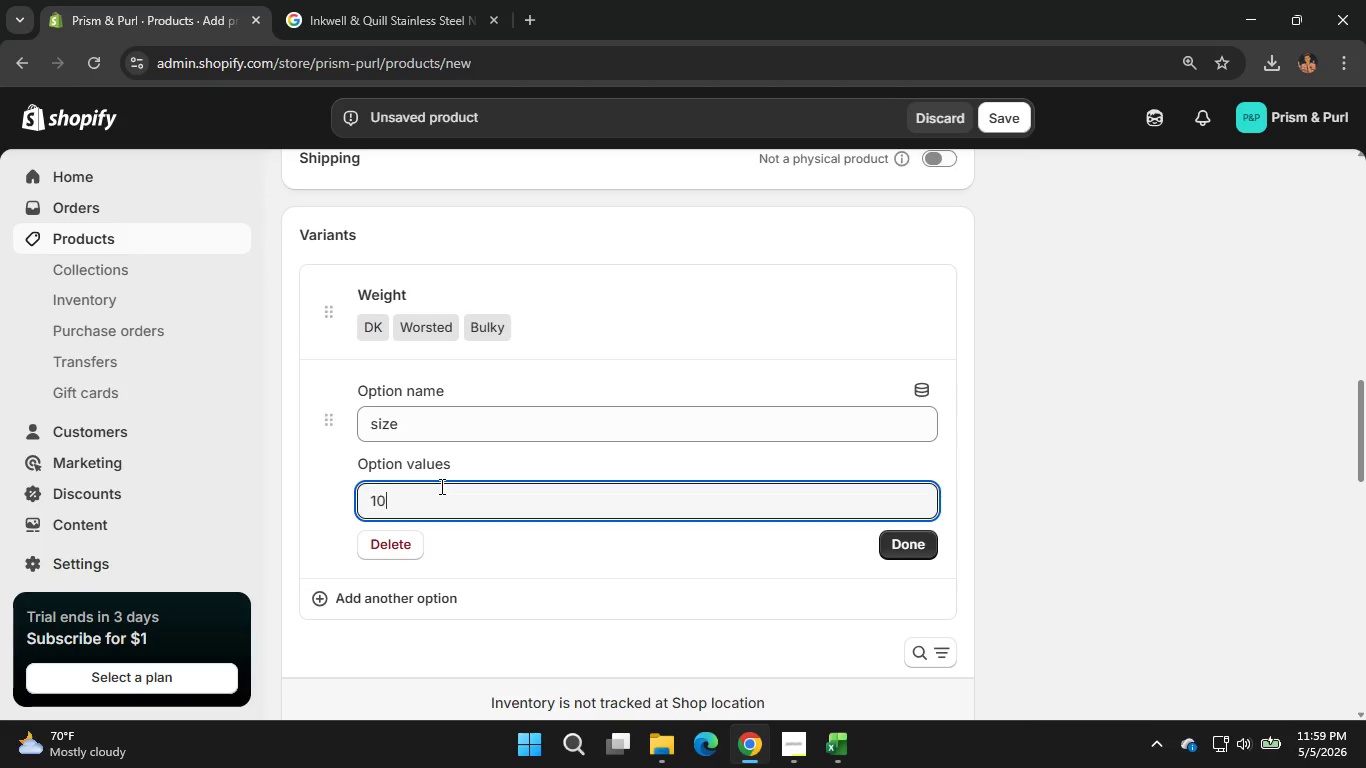 
key(Numpad0)
 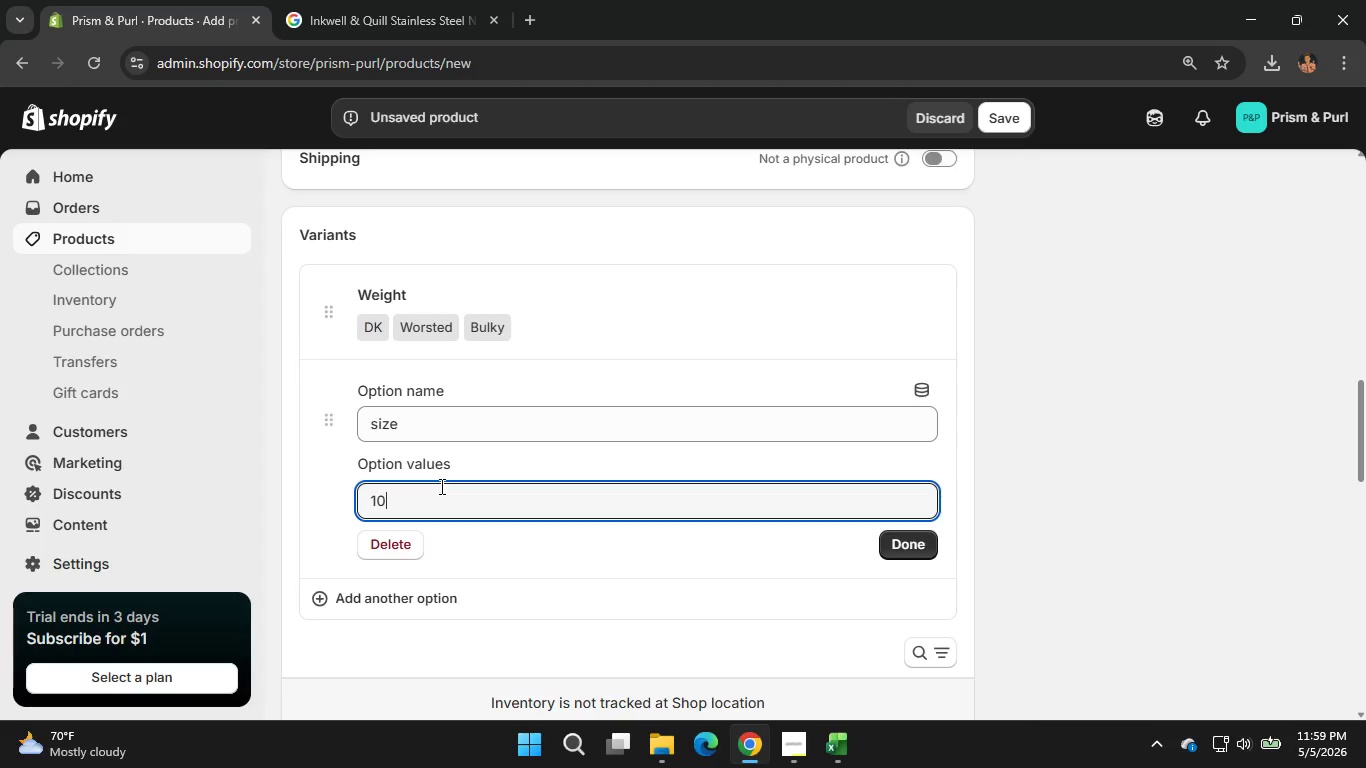 
key(Numpad0)
 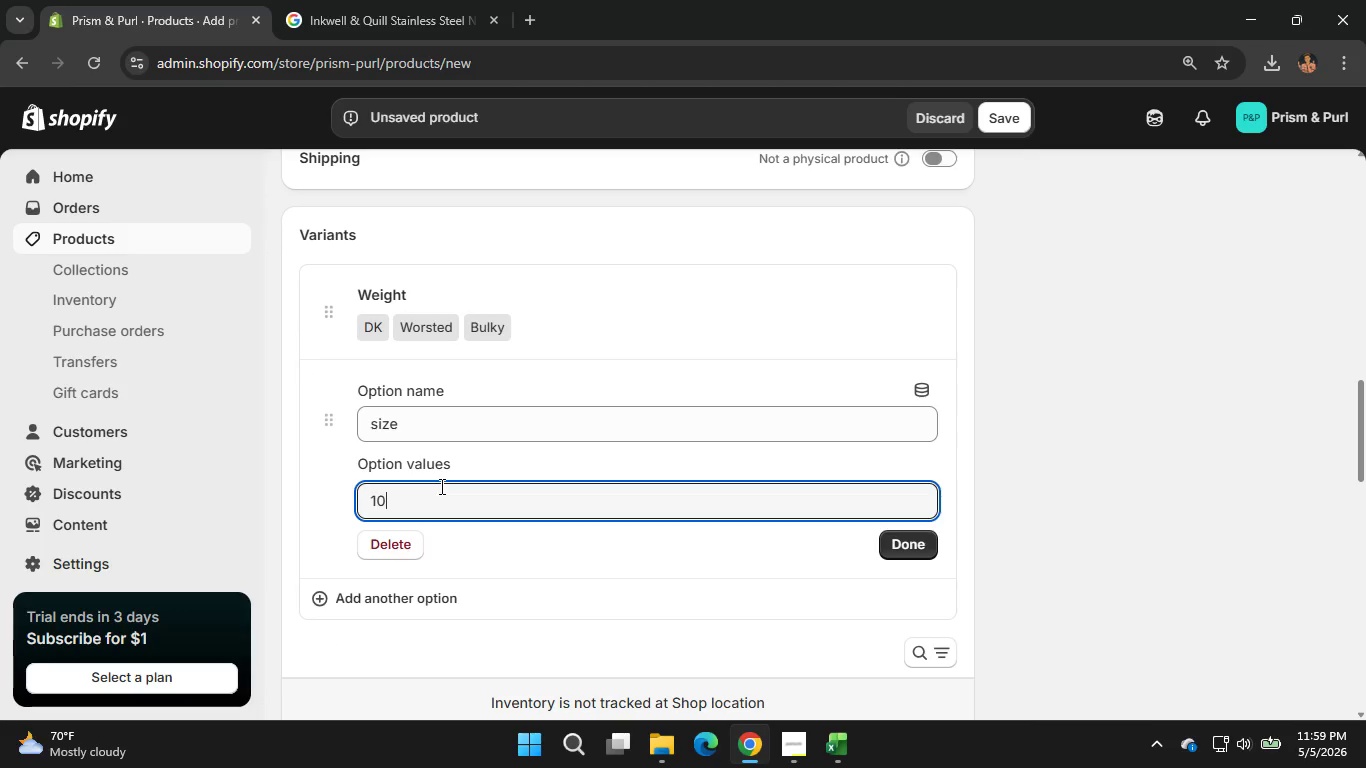 
key(G)
 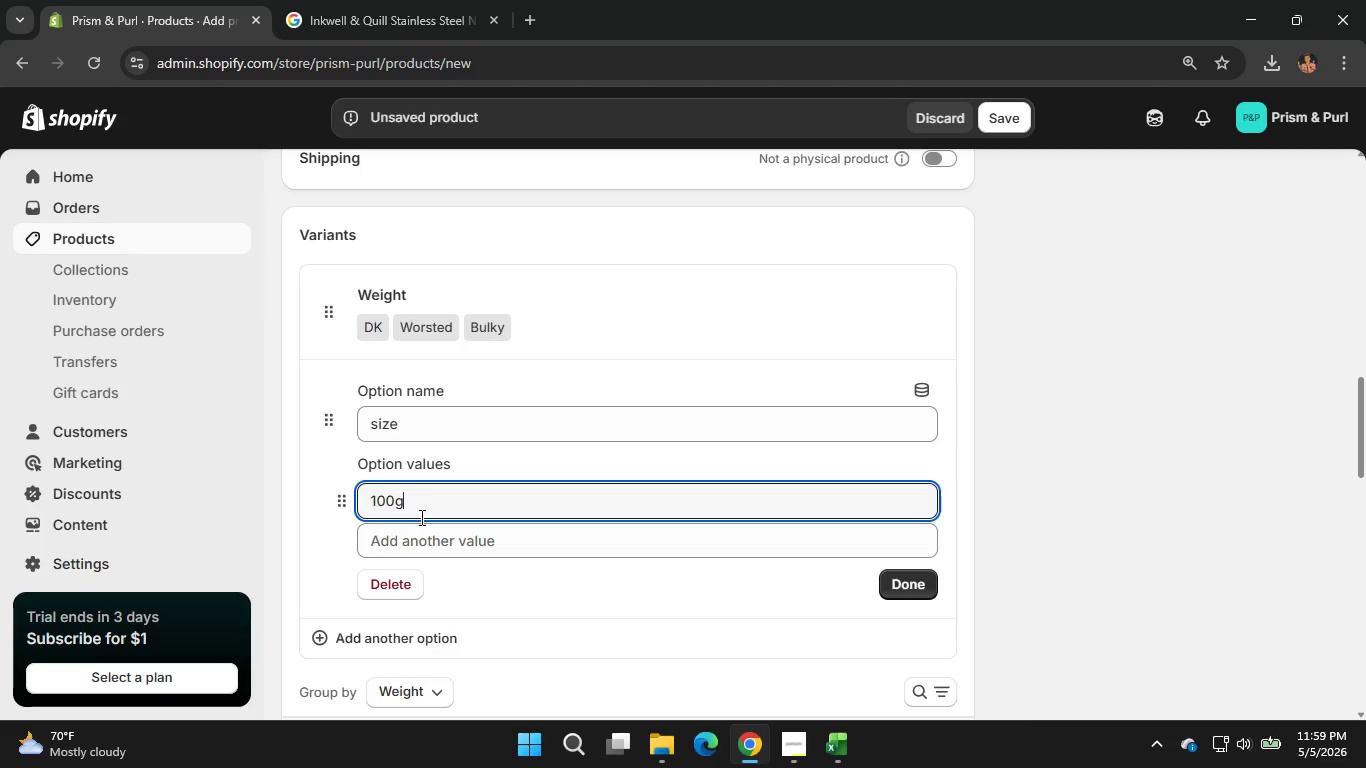 
left_click([397, 544])
 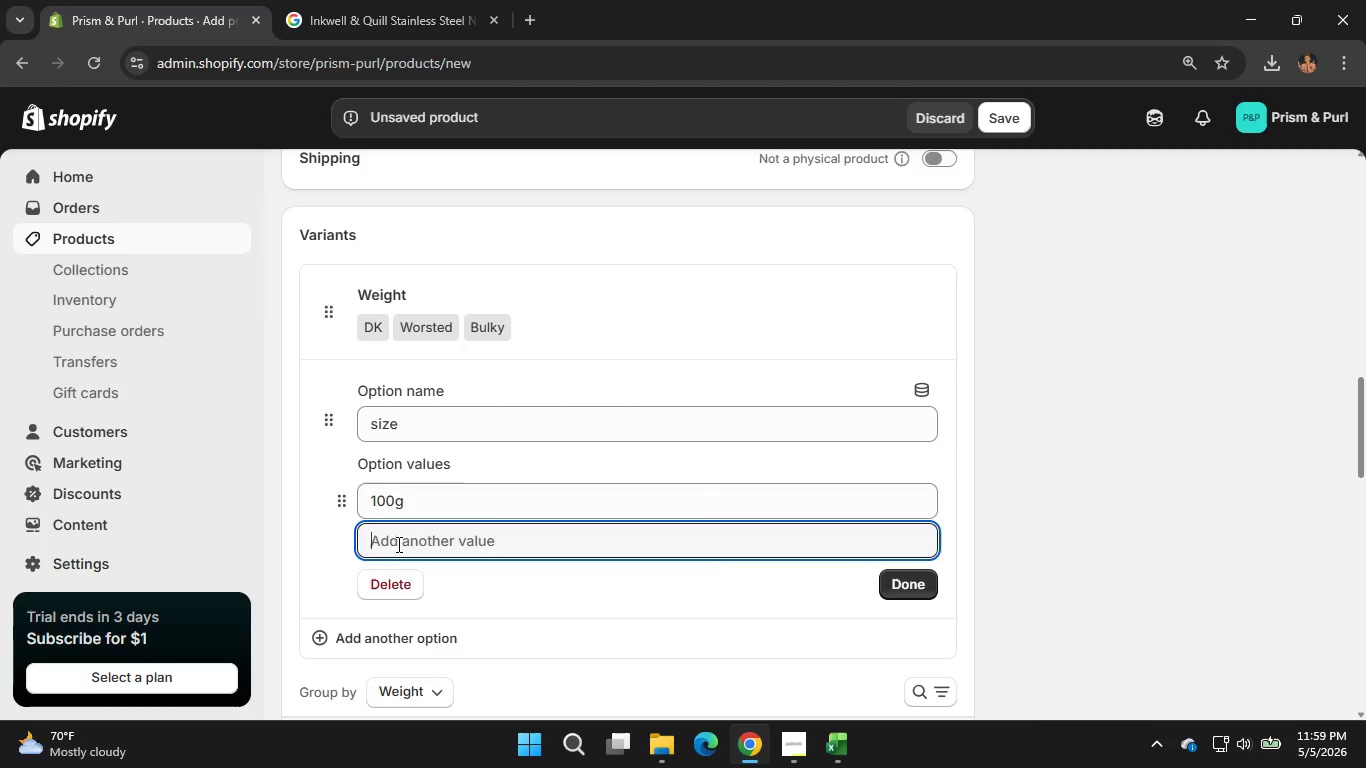 
key(Numpad2)
 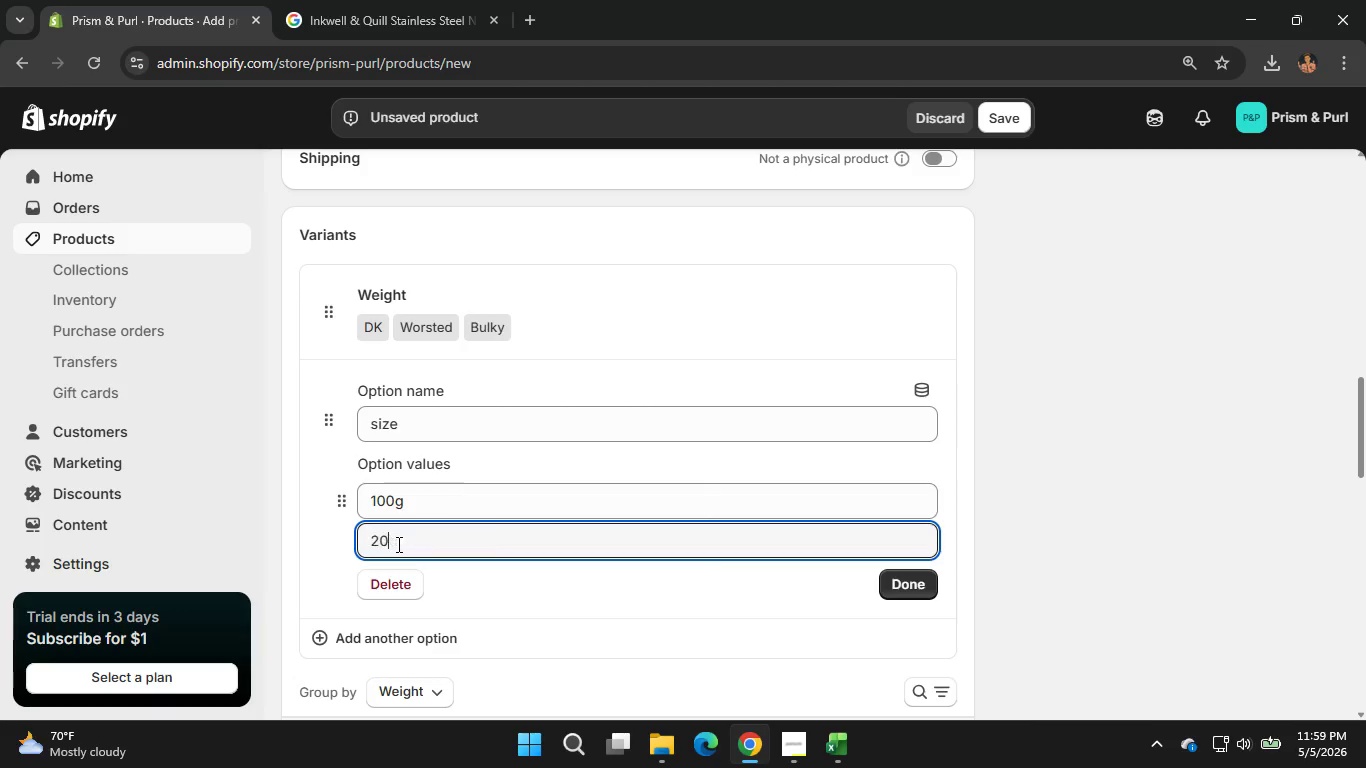 
key(Numpad0)
 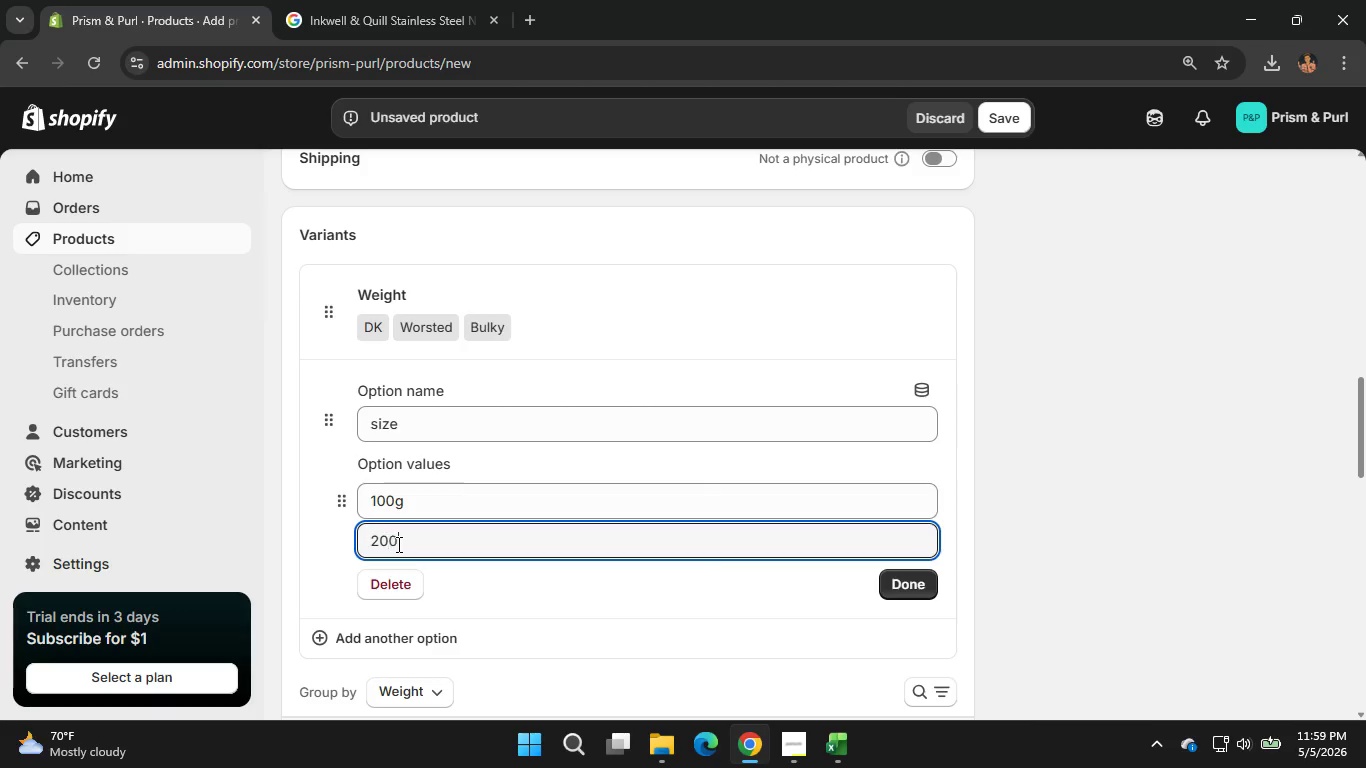 
key(Numpad0)
 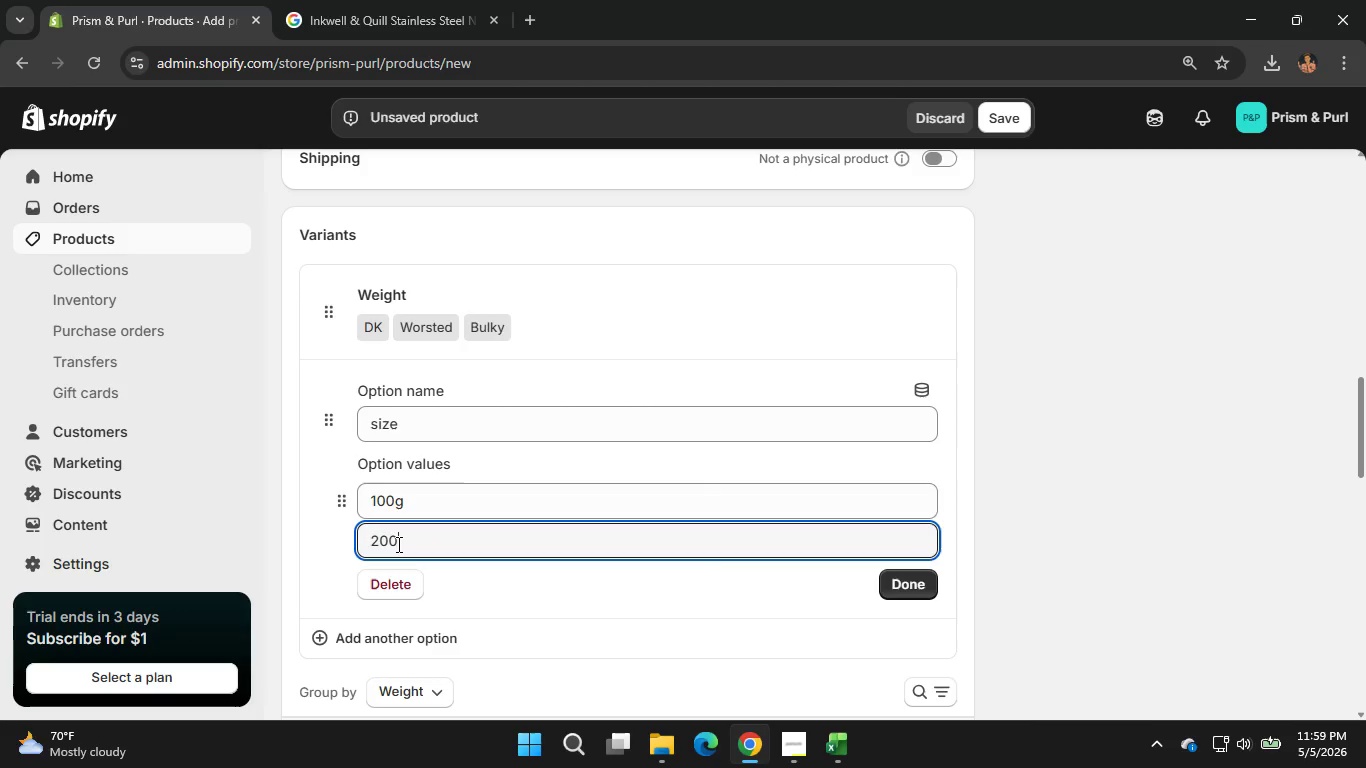 
key(H)
 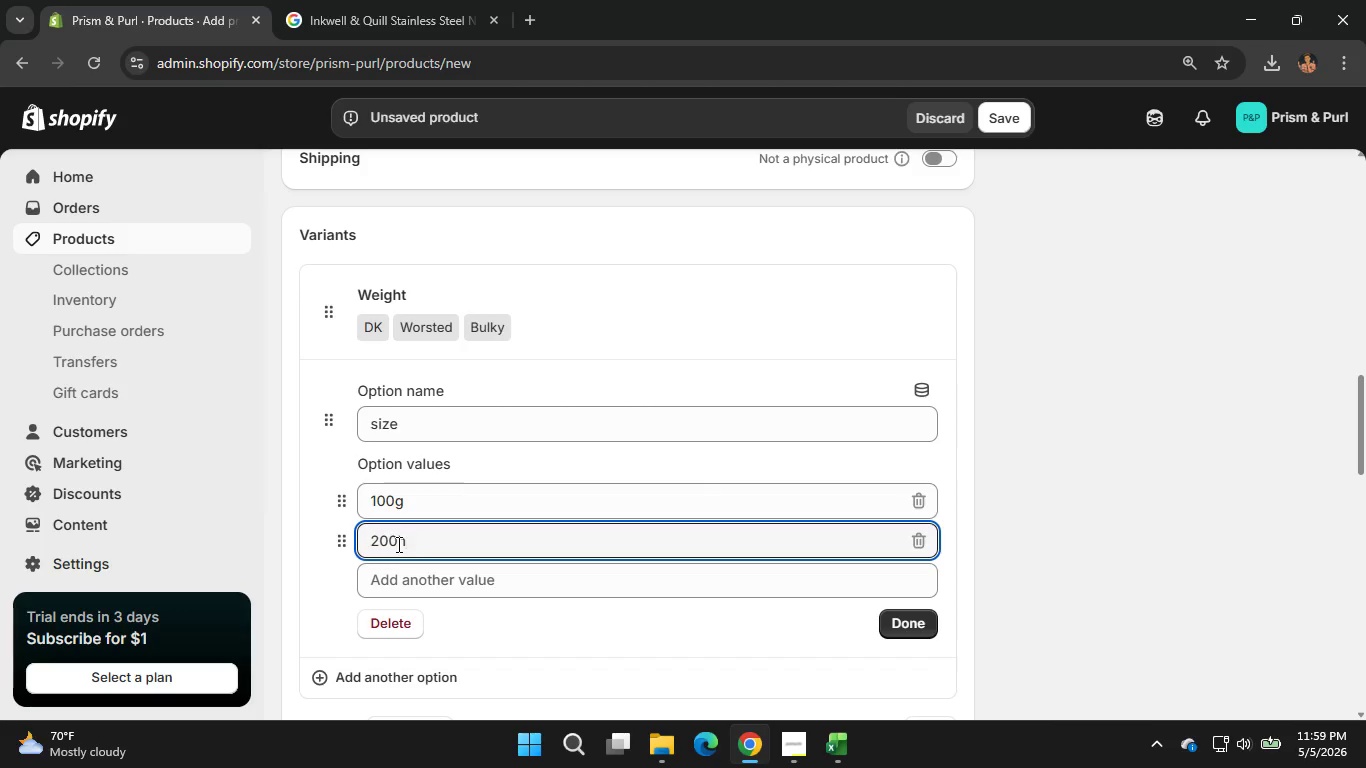 
key(Backspace)
 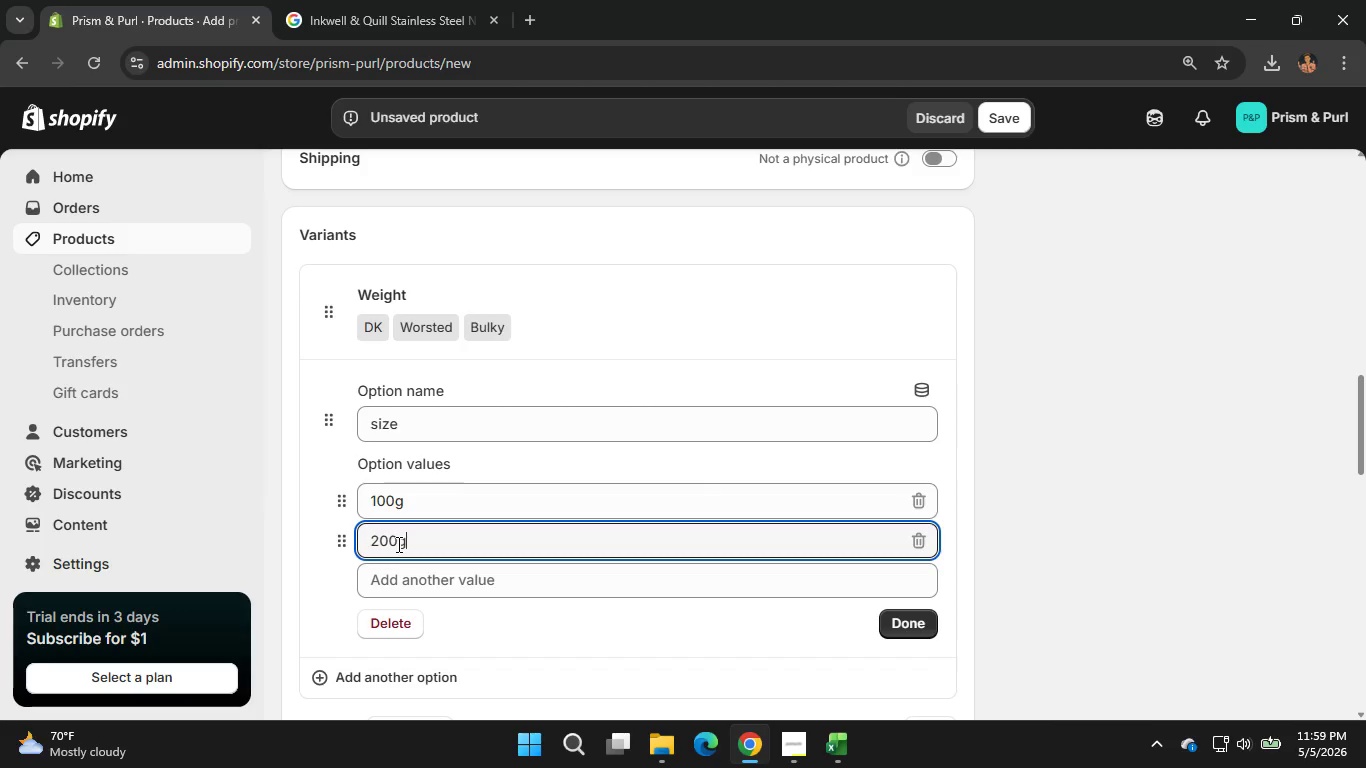 
key(G)
 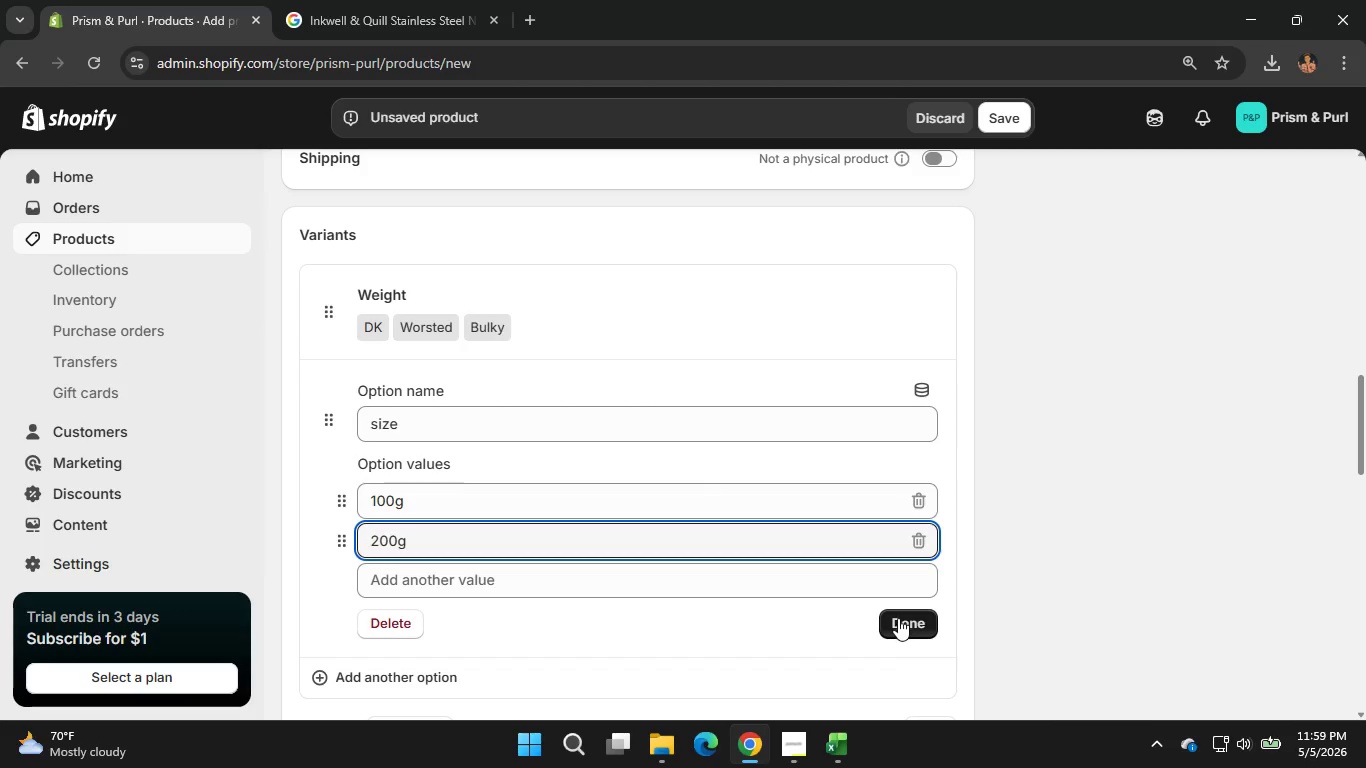 
left_click([898, 618])
 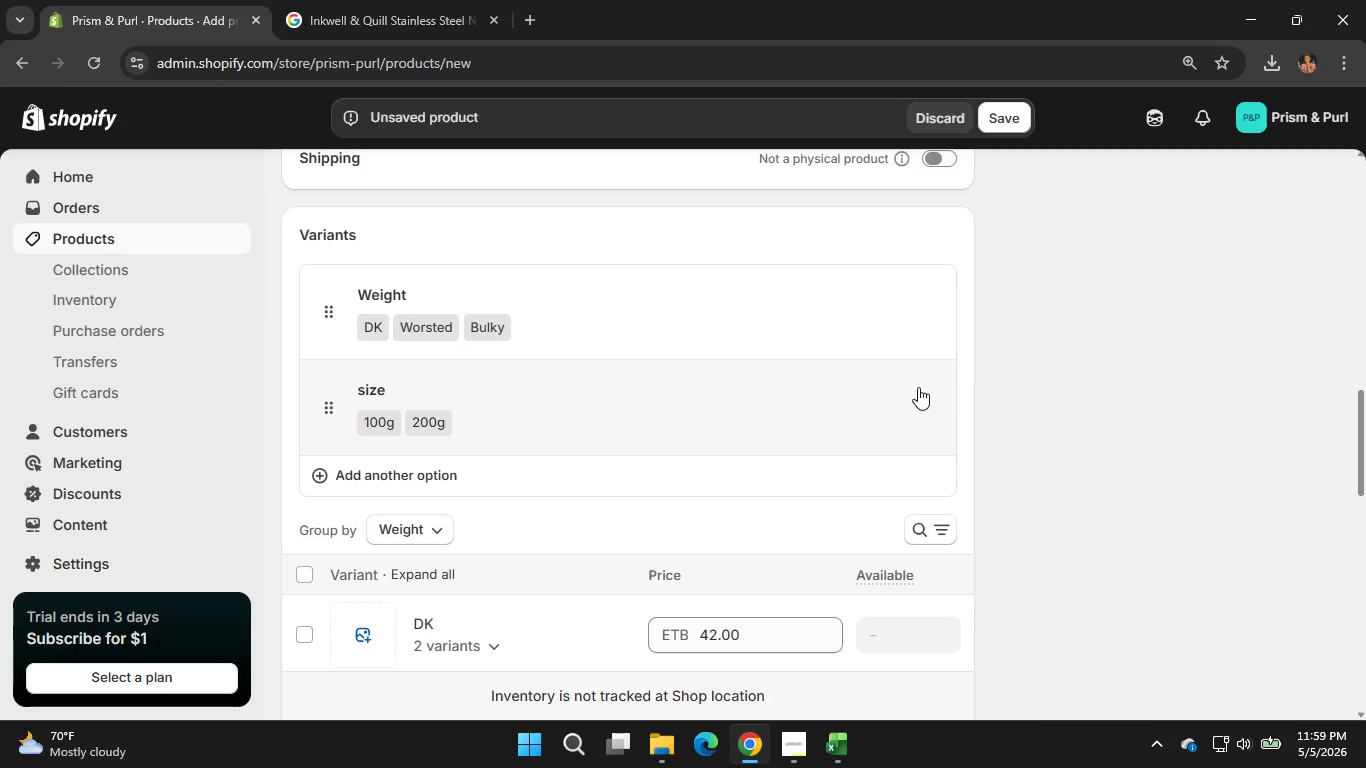 
scroll: coordinate [891, 386], scroll_direction: down, amount: 1.0
 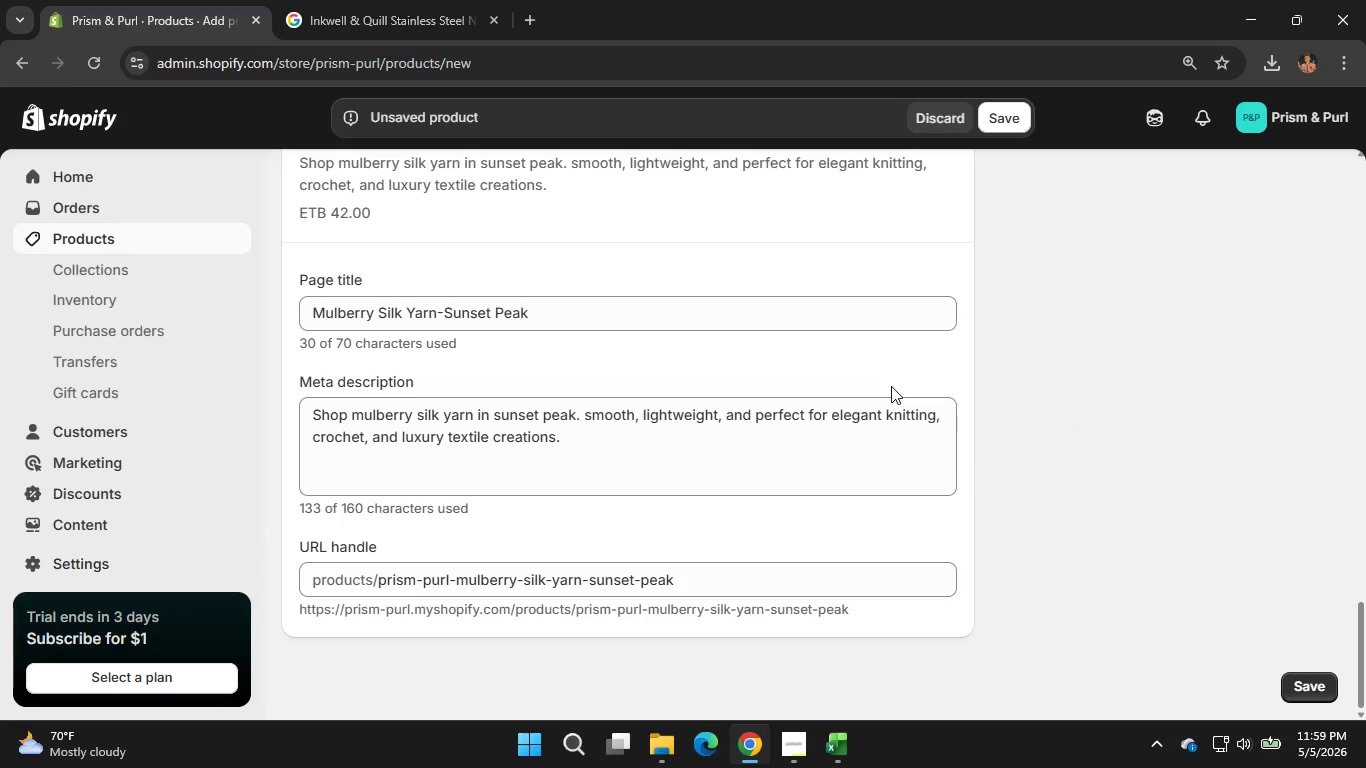 
scroll: coordinate [1018, 369], scroll_direction: up, amount: 1.0
 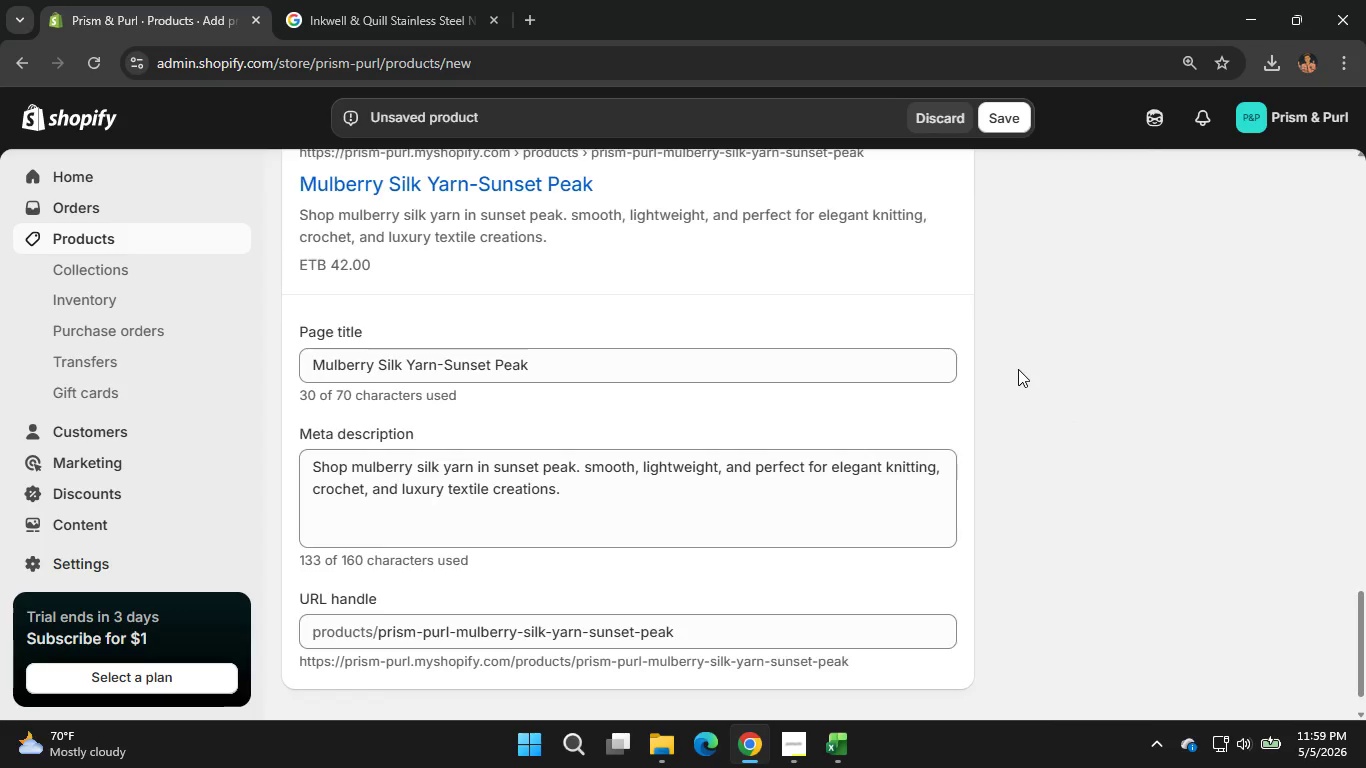 
left_click([1018, 369])
 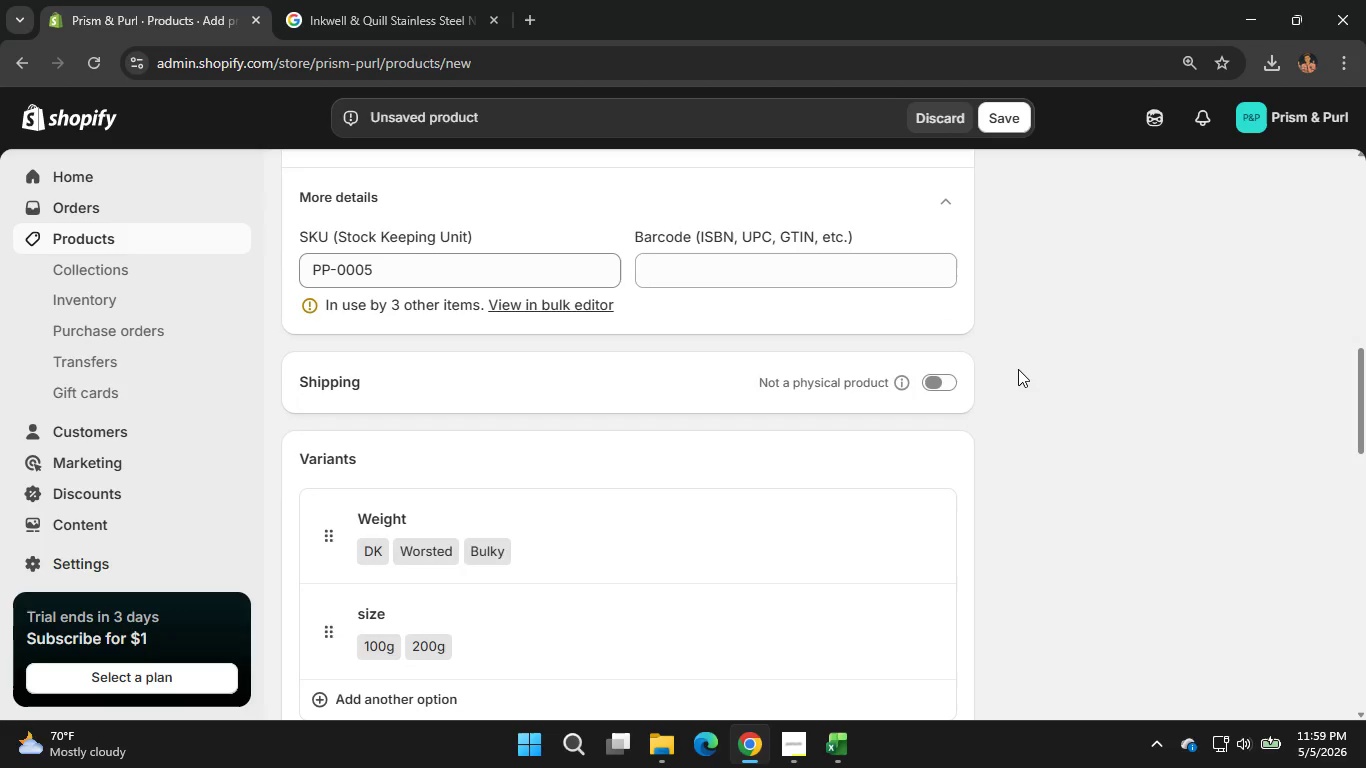 
left_click([1018, 369])
 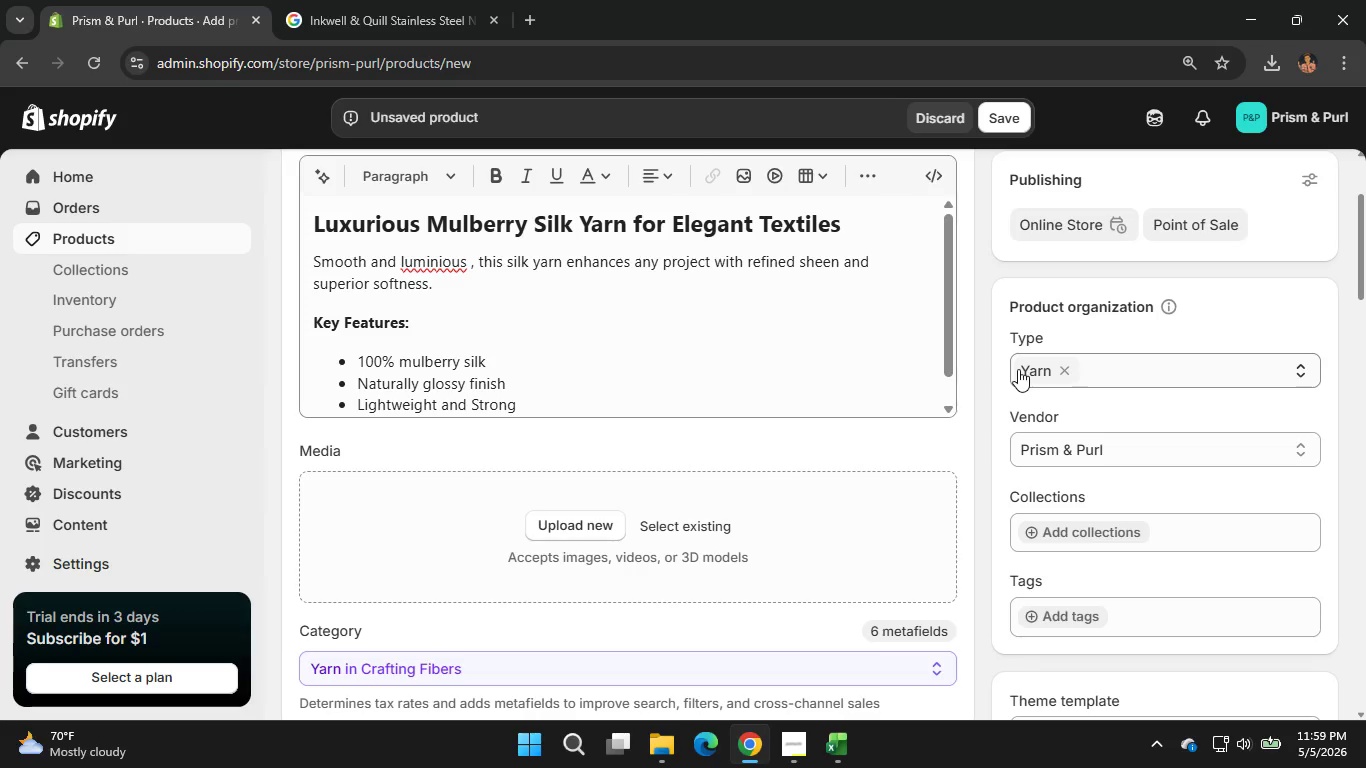 
scroll: coordinate [947, 360], scroll_direction: up, amount: 3.0
 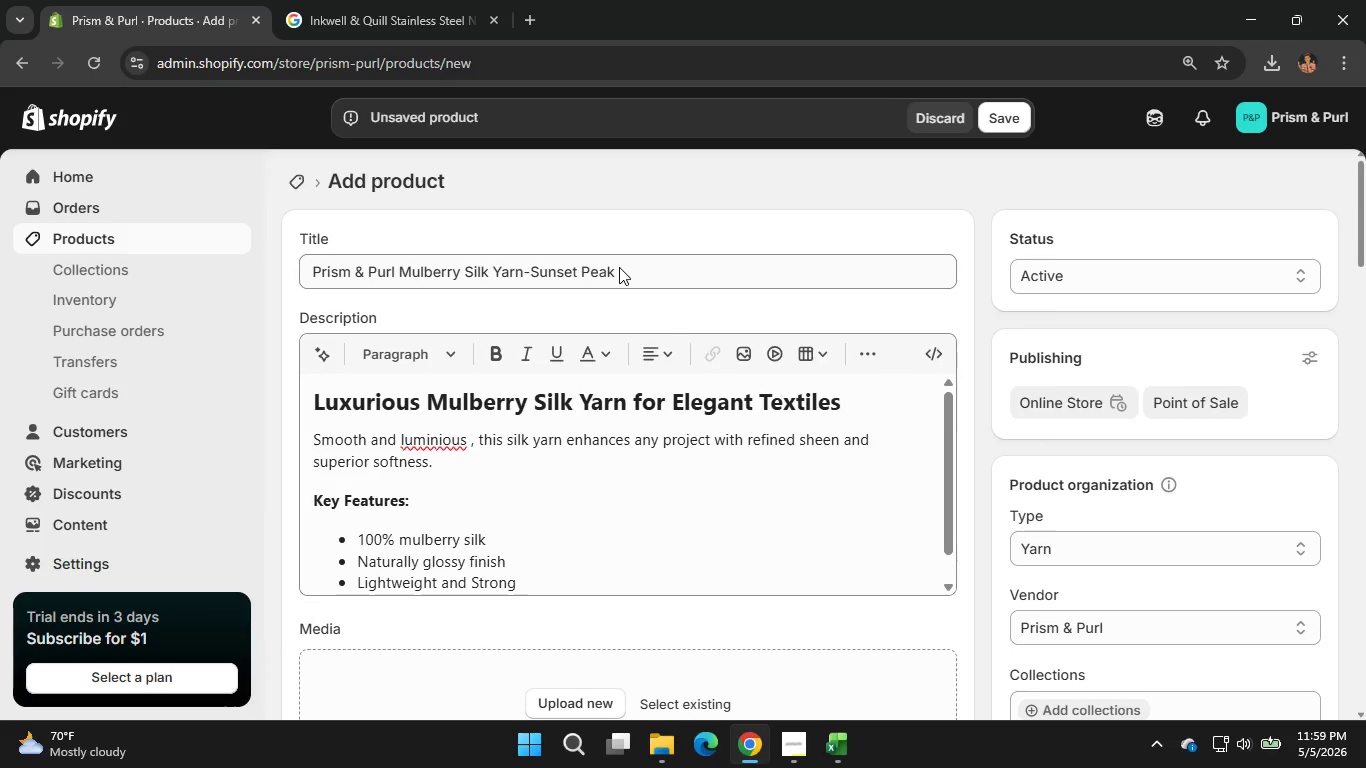 
left_click_drag(start_coordinate=[619, 267], to_coordinate=[311, 275])
 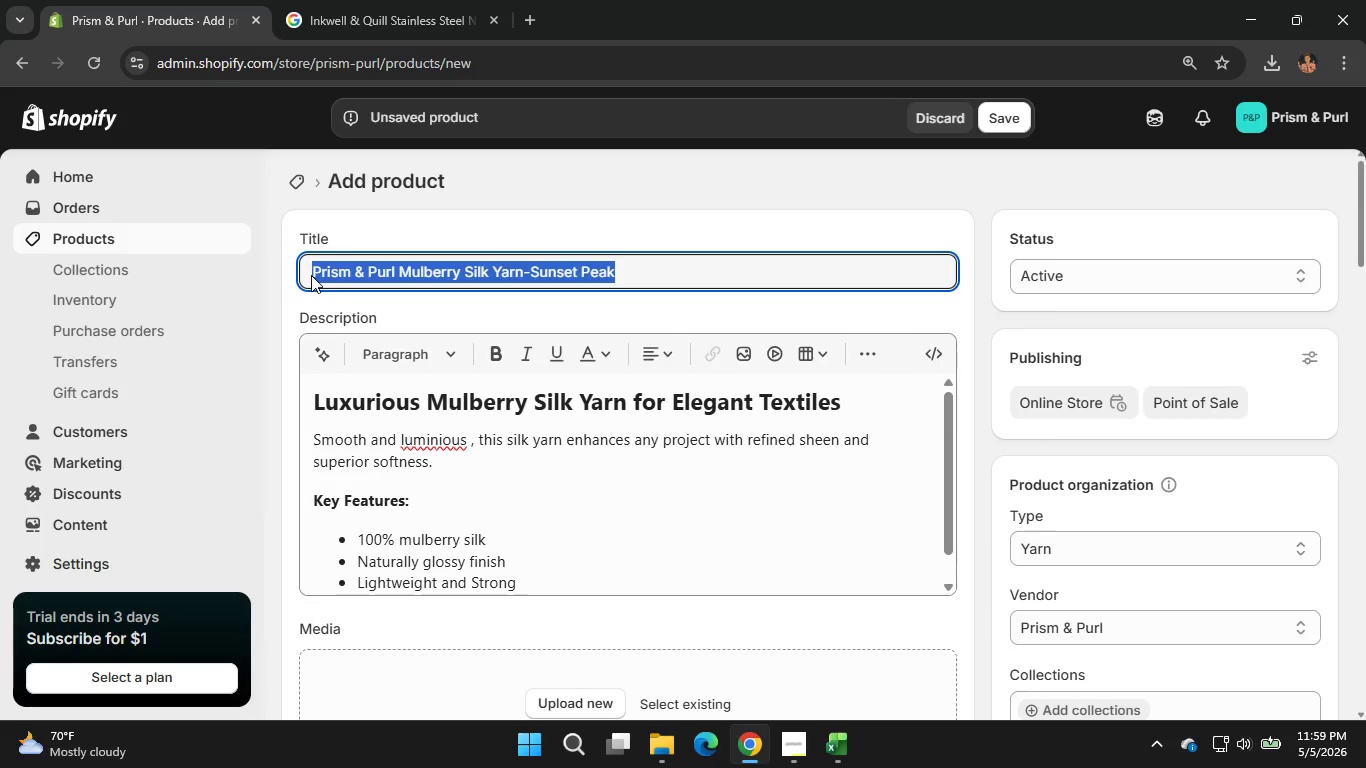 
key(Control+C)
 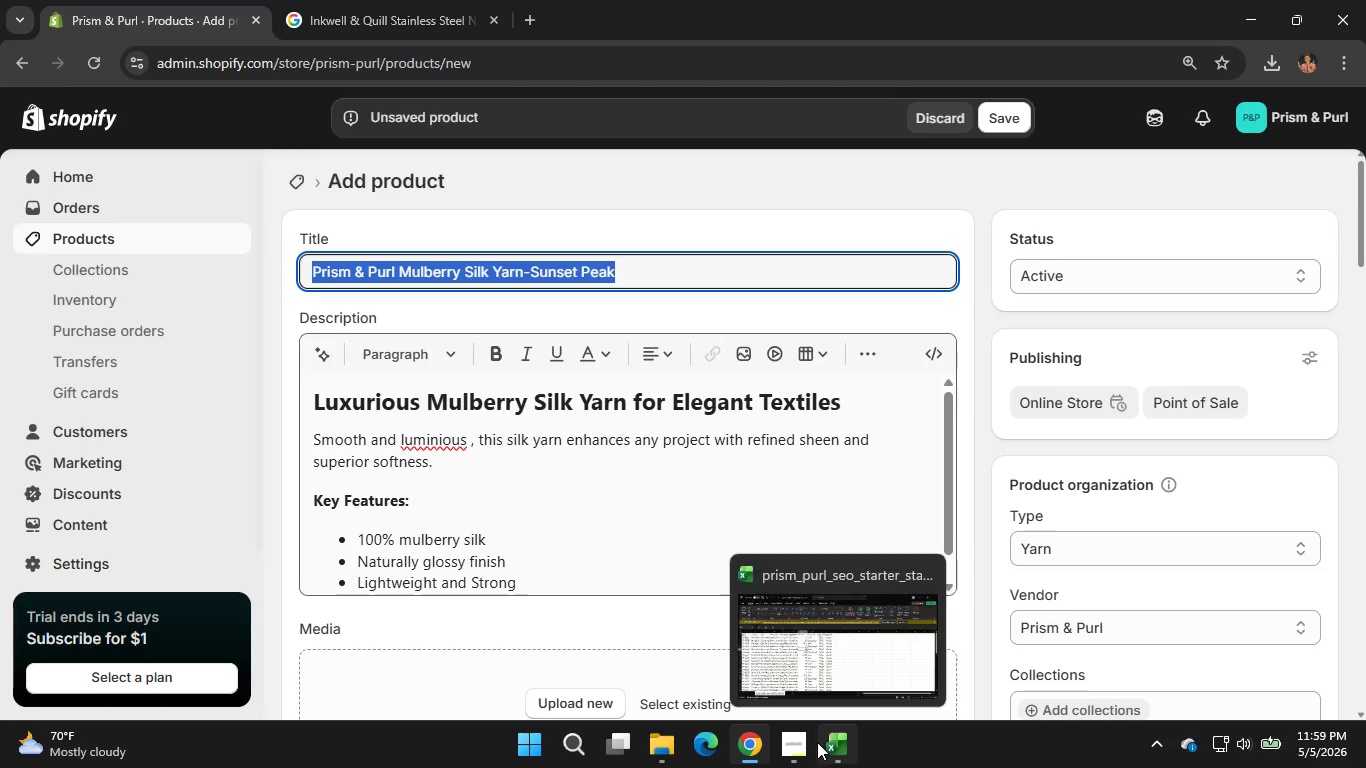 
left_click([796, 744])